 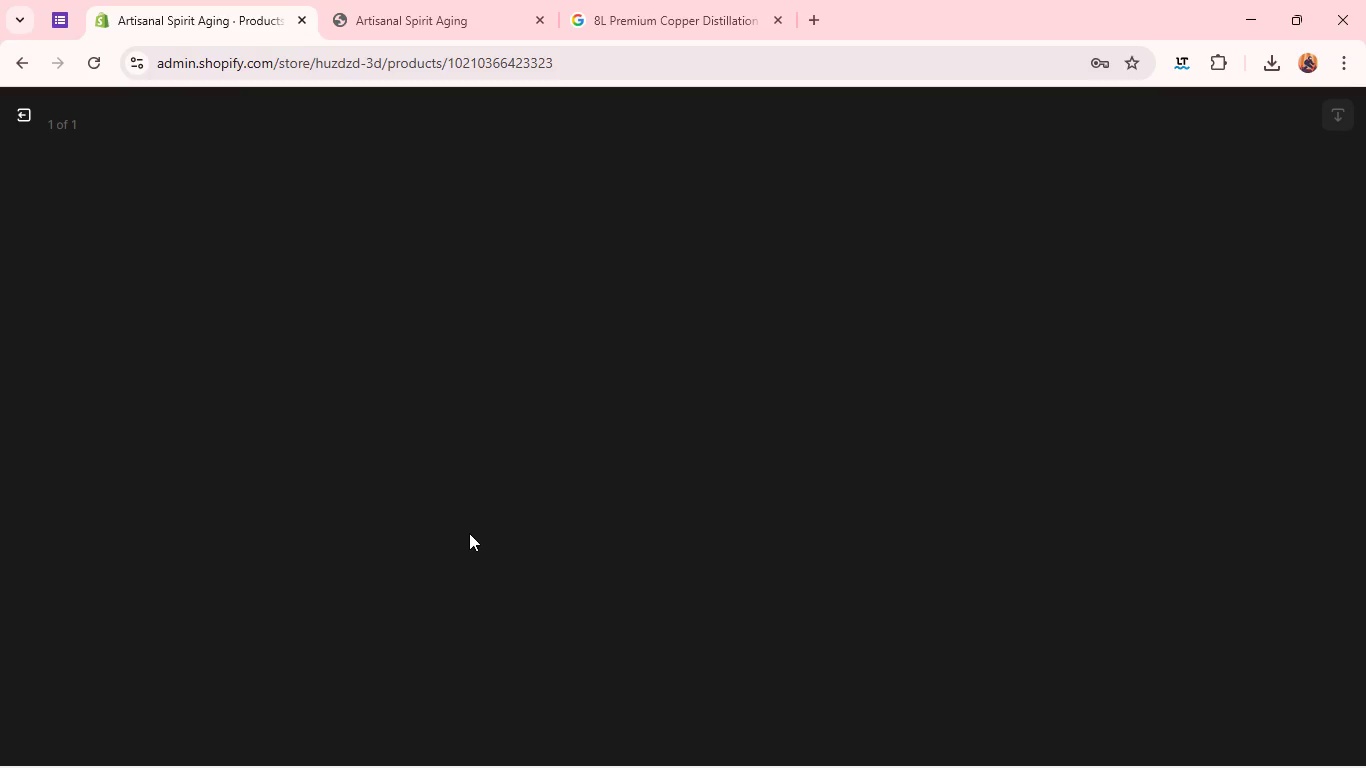 
left_click([1051, 340])
 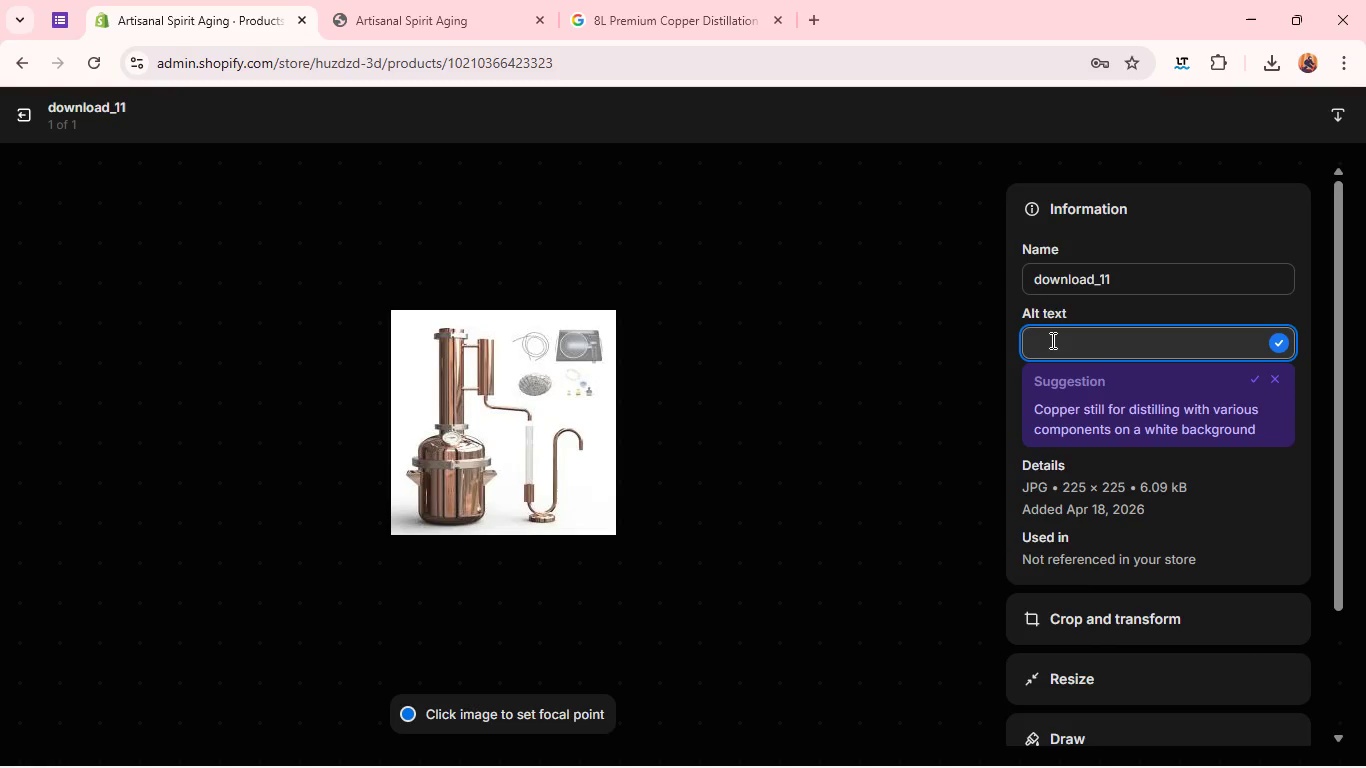 
hold_key(key=CapsLock, duration=0.45)
 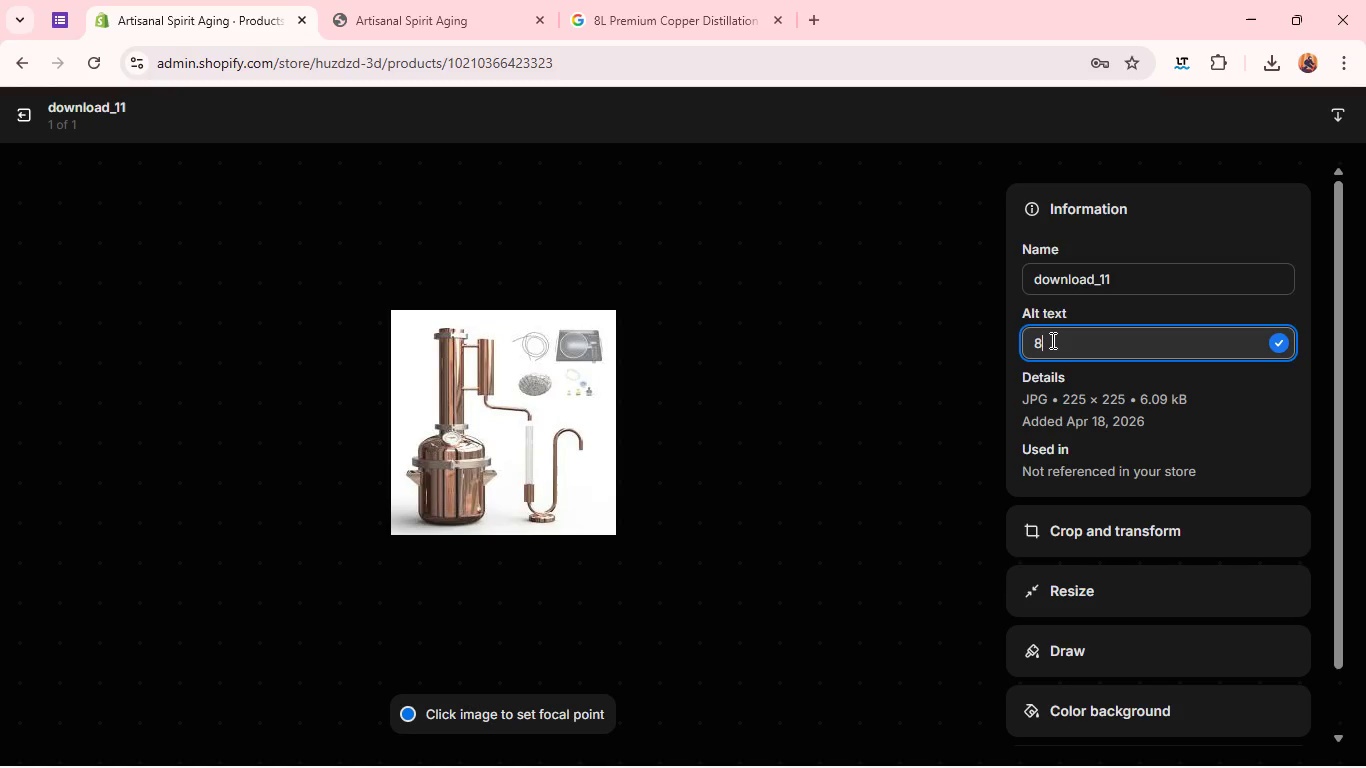 
type(8 LITER)
key(Backspace)
key(Backspace)
key(Backspace)
key(Backspace)
key(Backspace)
type(liter copper distillation kot )
key(Backspace)
key(Backspace)
key(Backspace)
type(it for home spirits)
 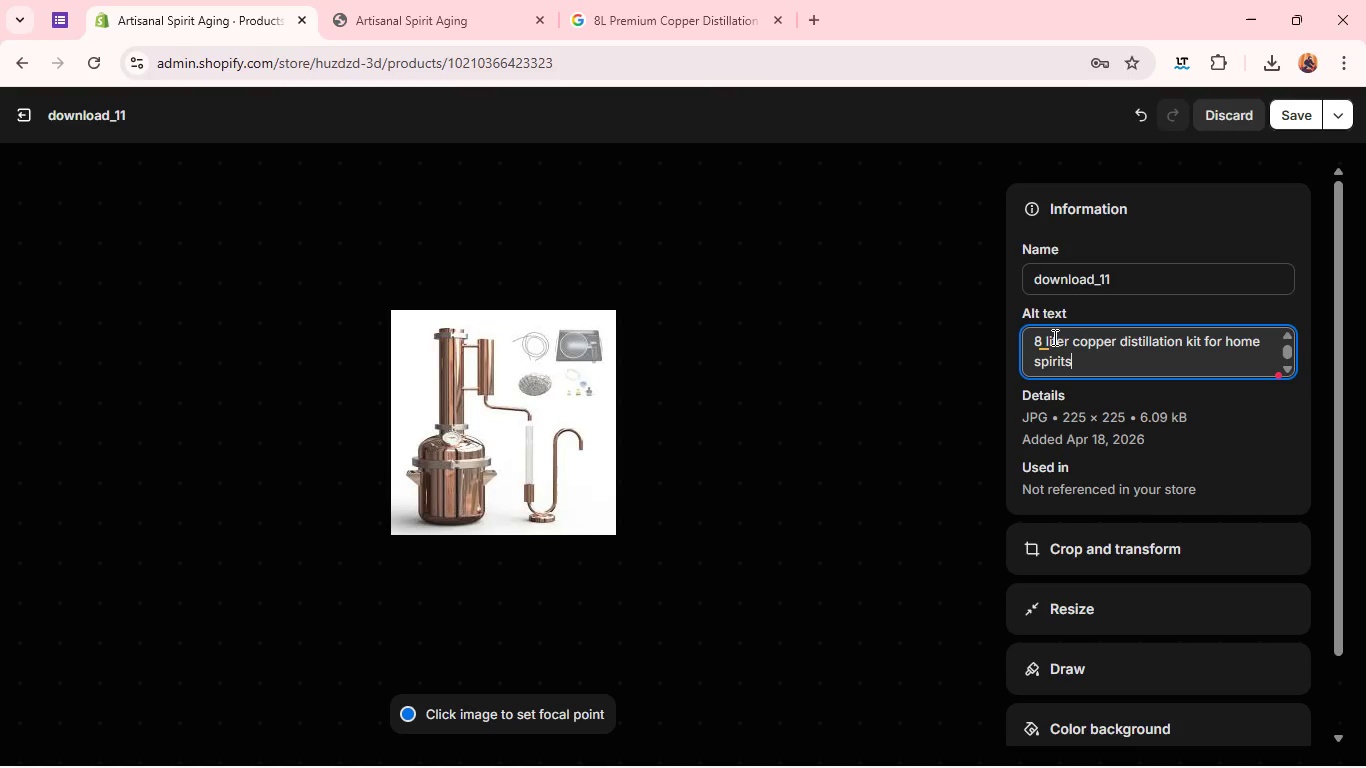 
left_click([1049, 340])
 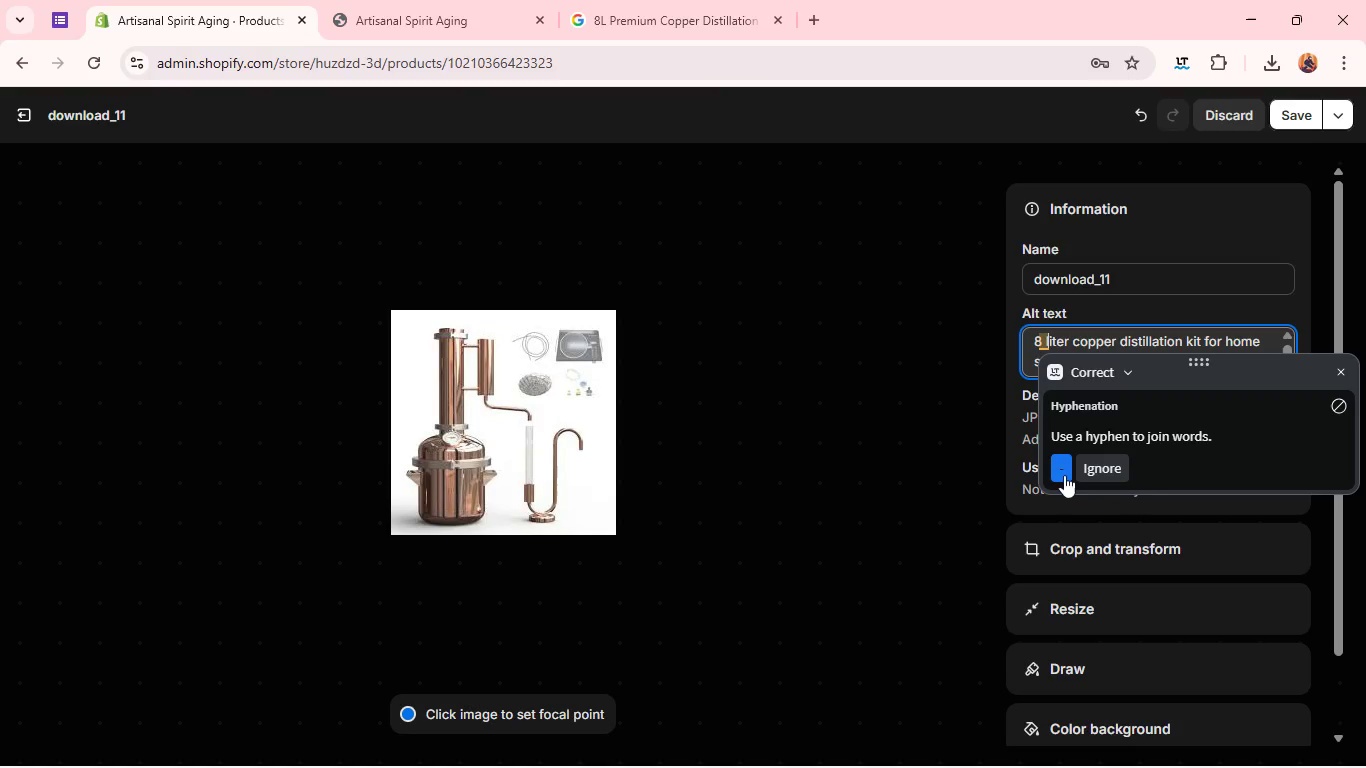 
left_click([1063, 475])
 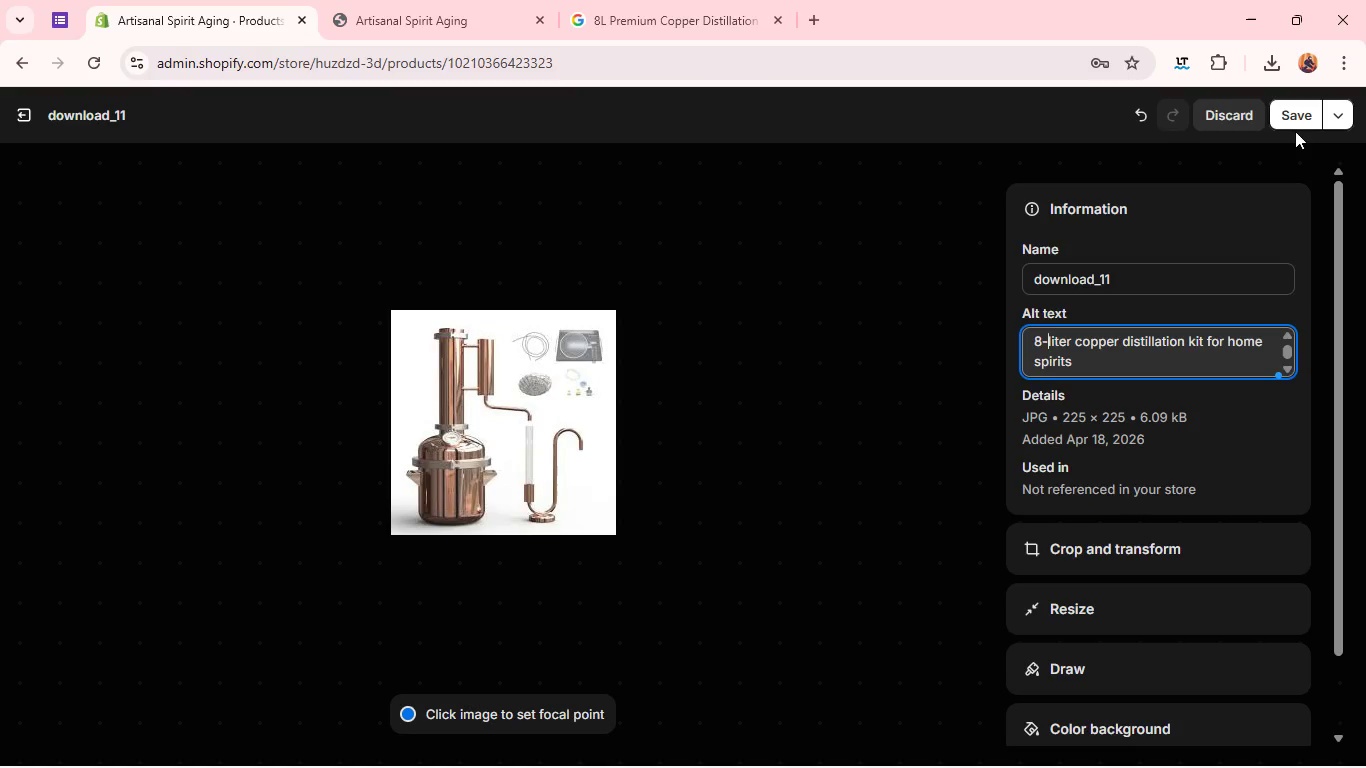 
left_click([1299, 120])
 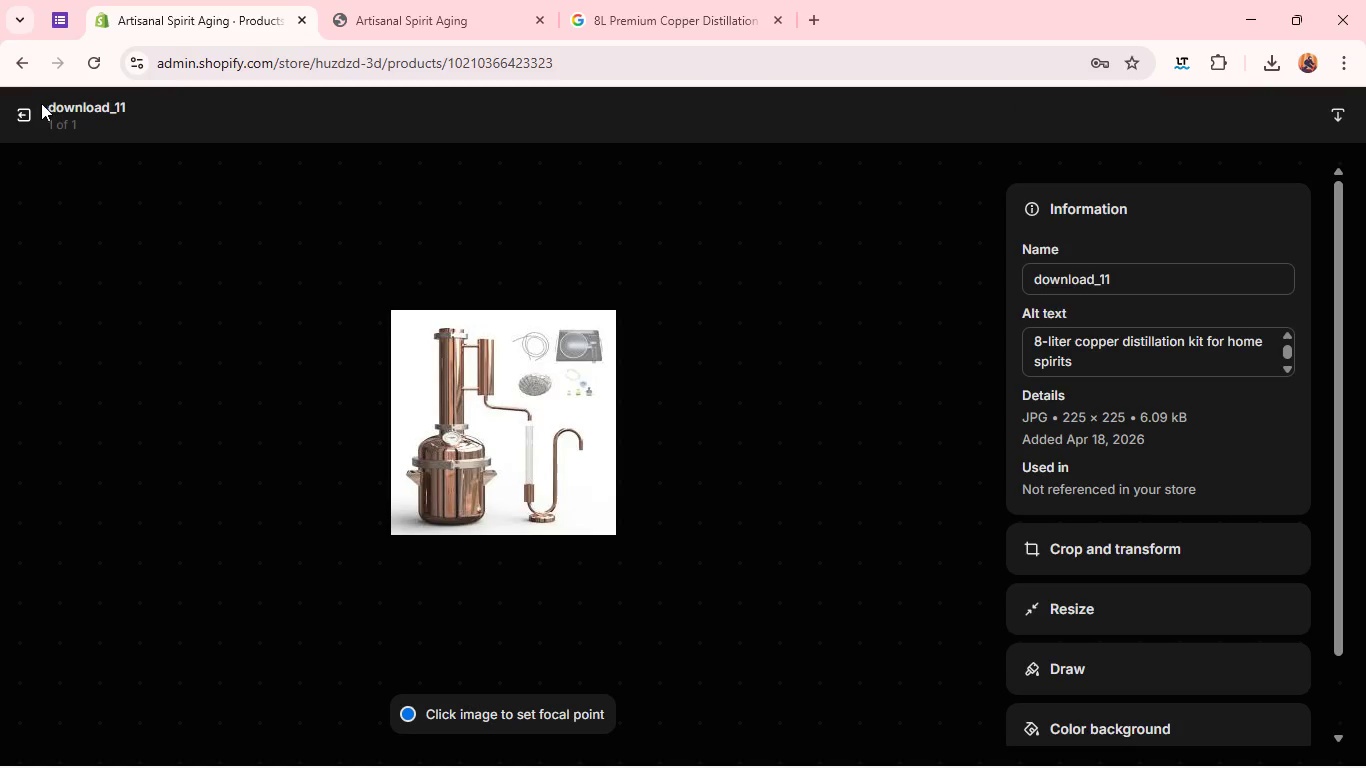 
left_click([33, 104])
 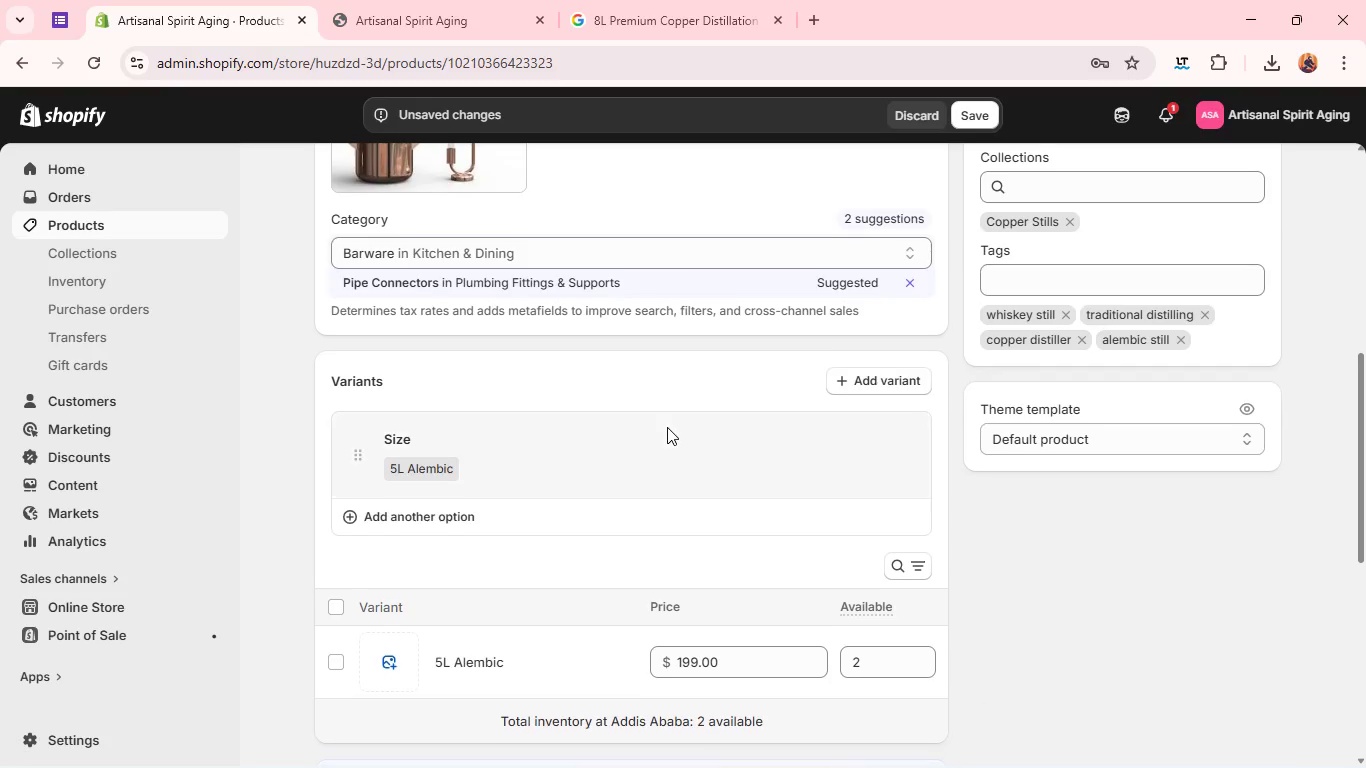 
left_click([535, 490])
 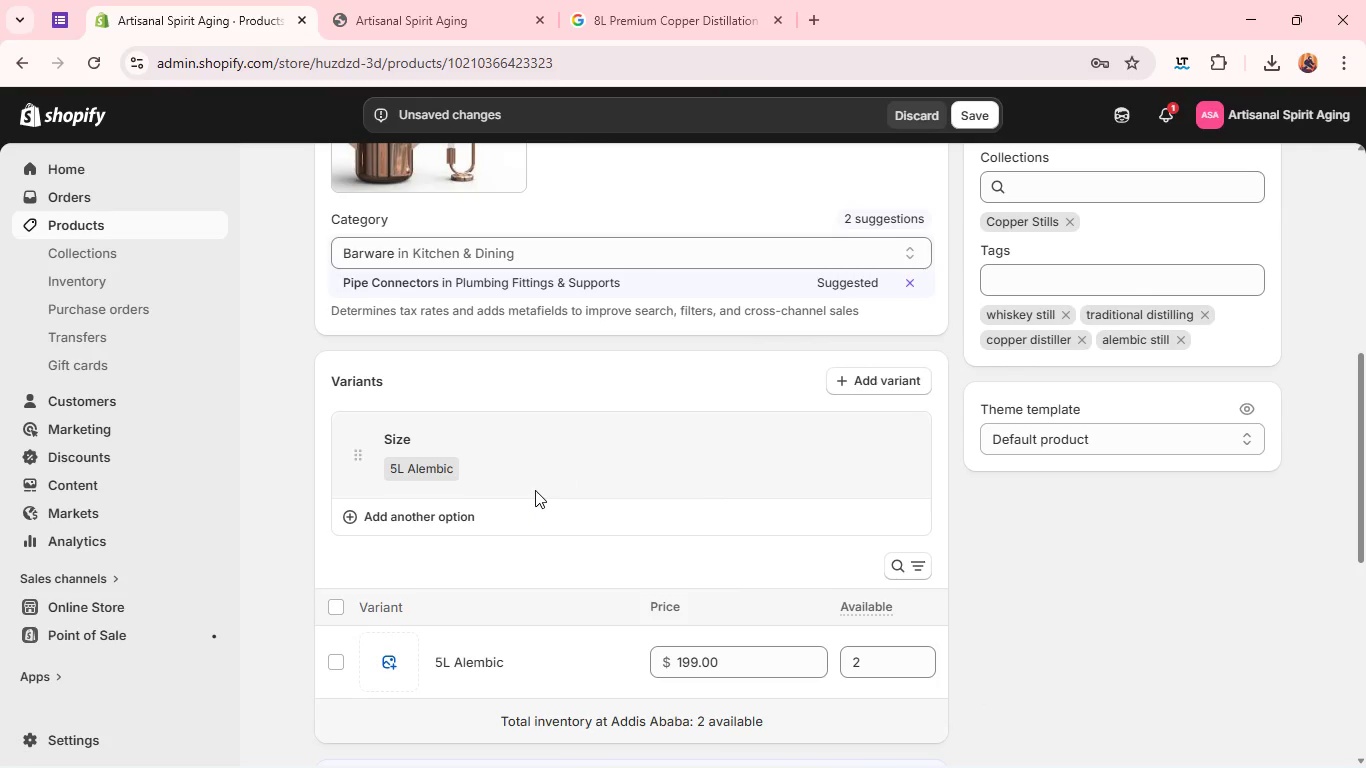 
wait(8.44)
 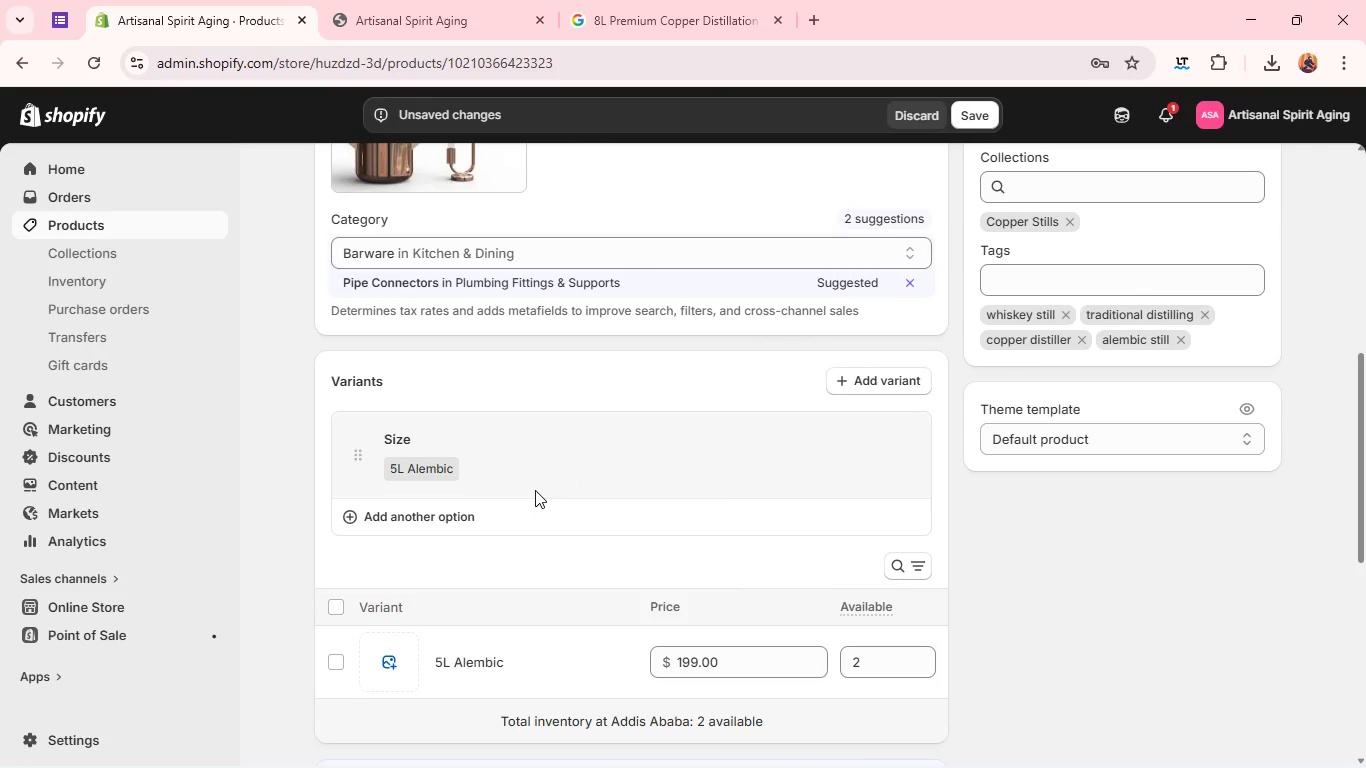 
left_click([436, 472])
 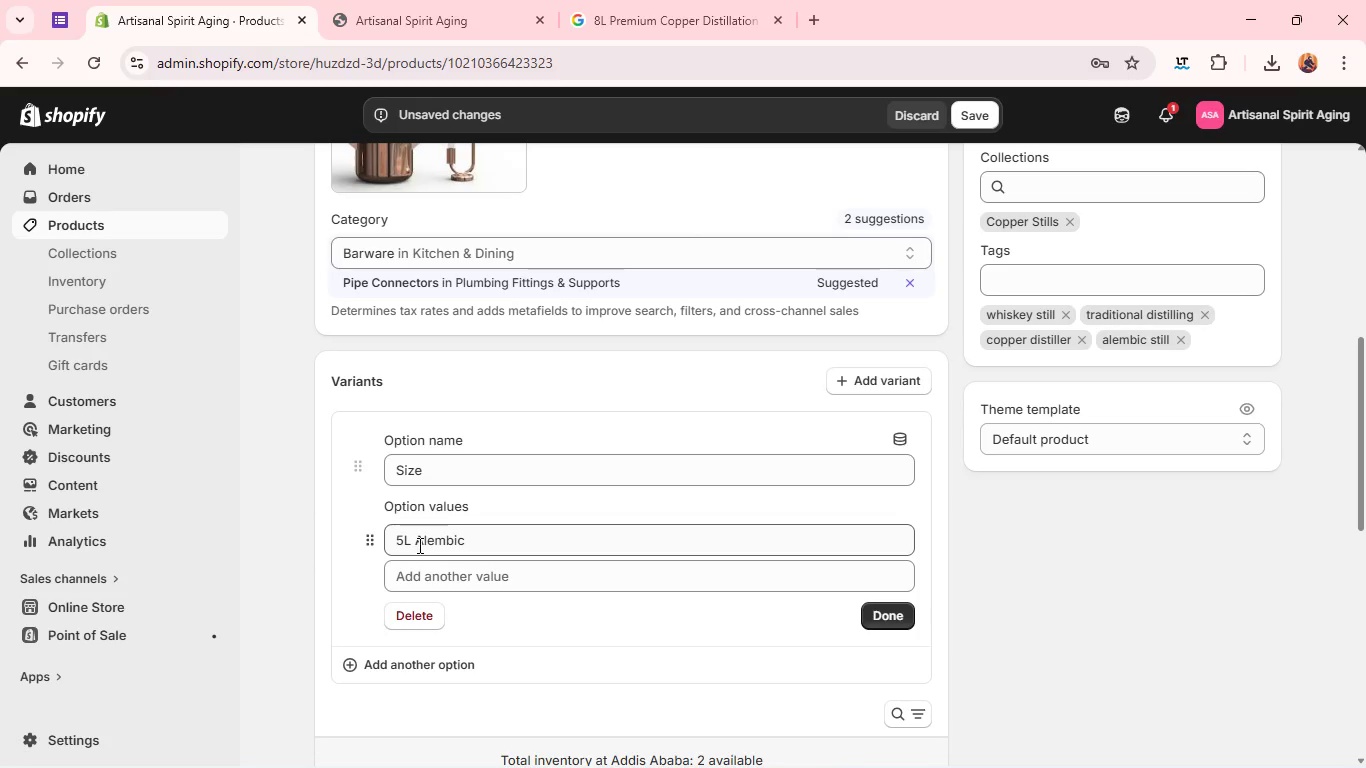 
double_click([423, 545])
 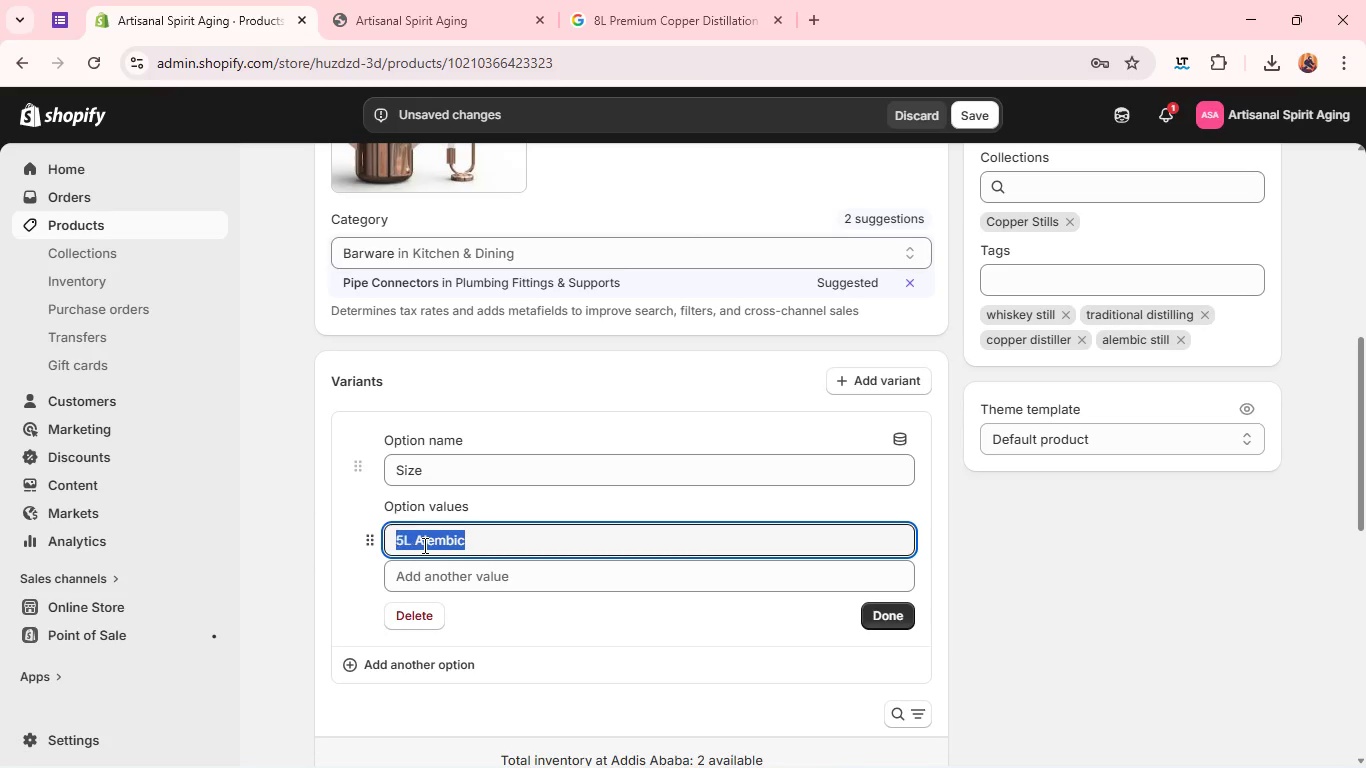 
triple_click([423, 545])
 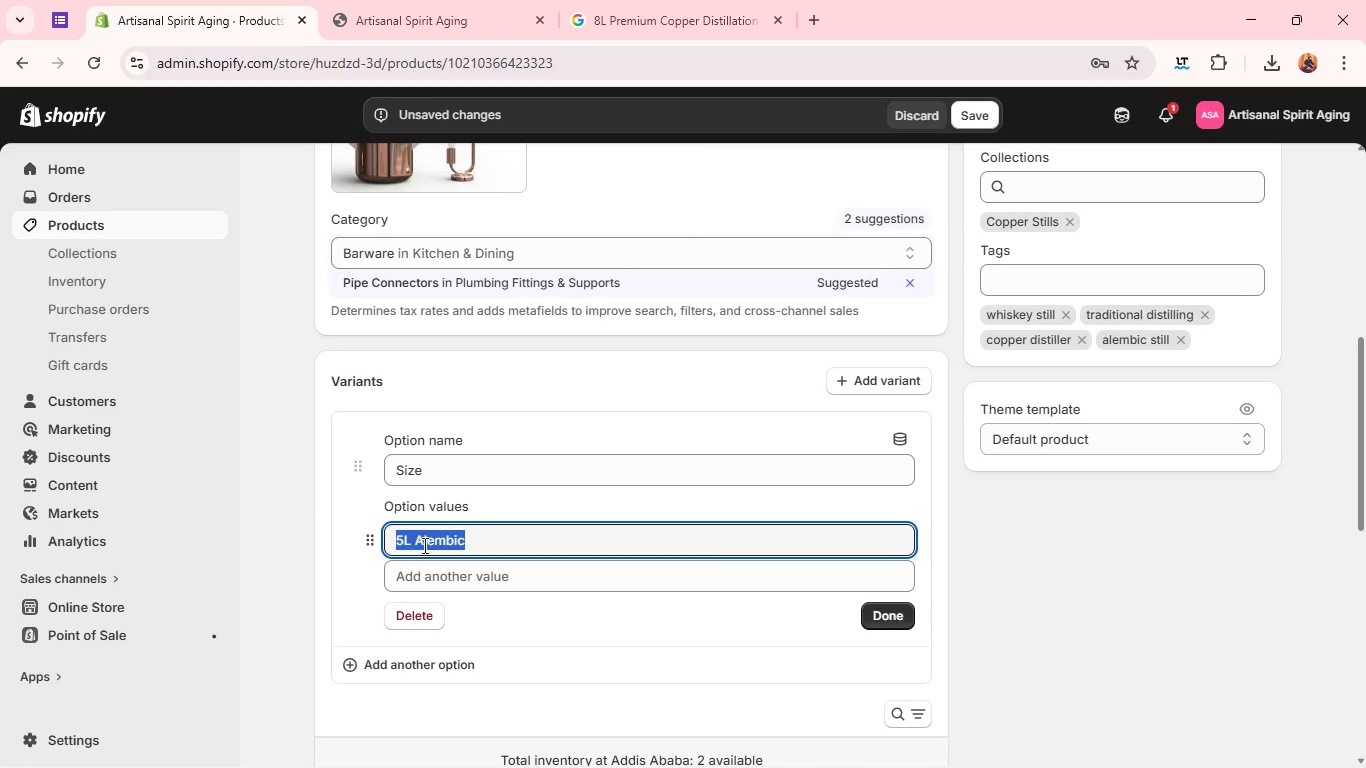 
type(8L Kit)
 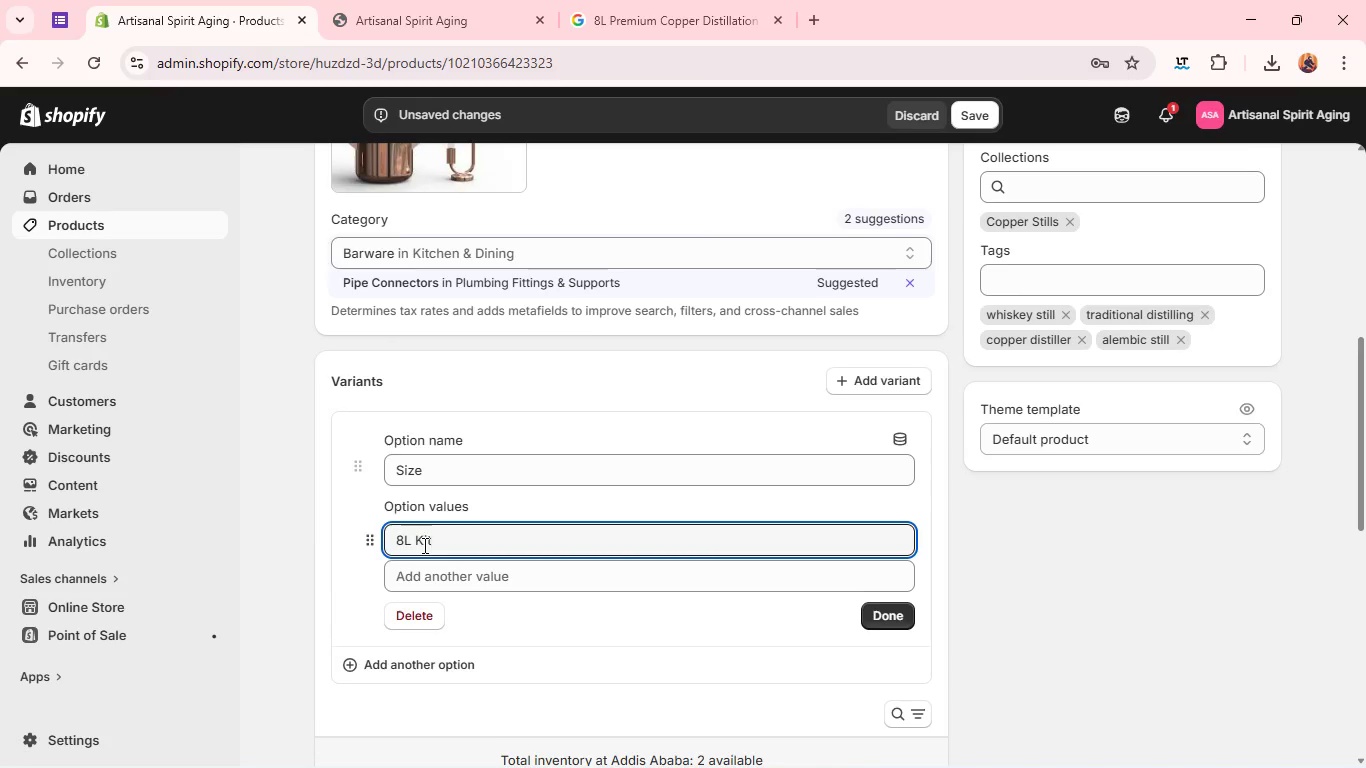 
wait(5.8)
 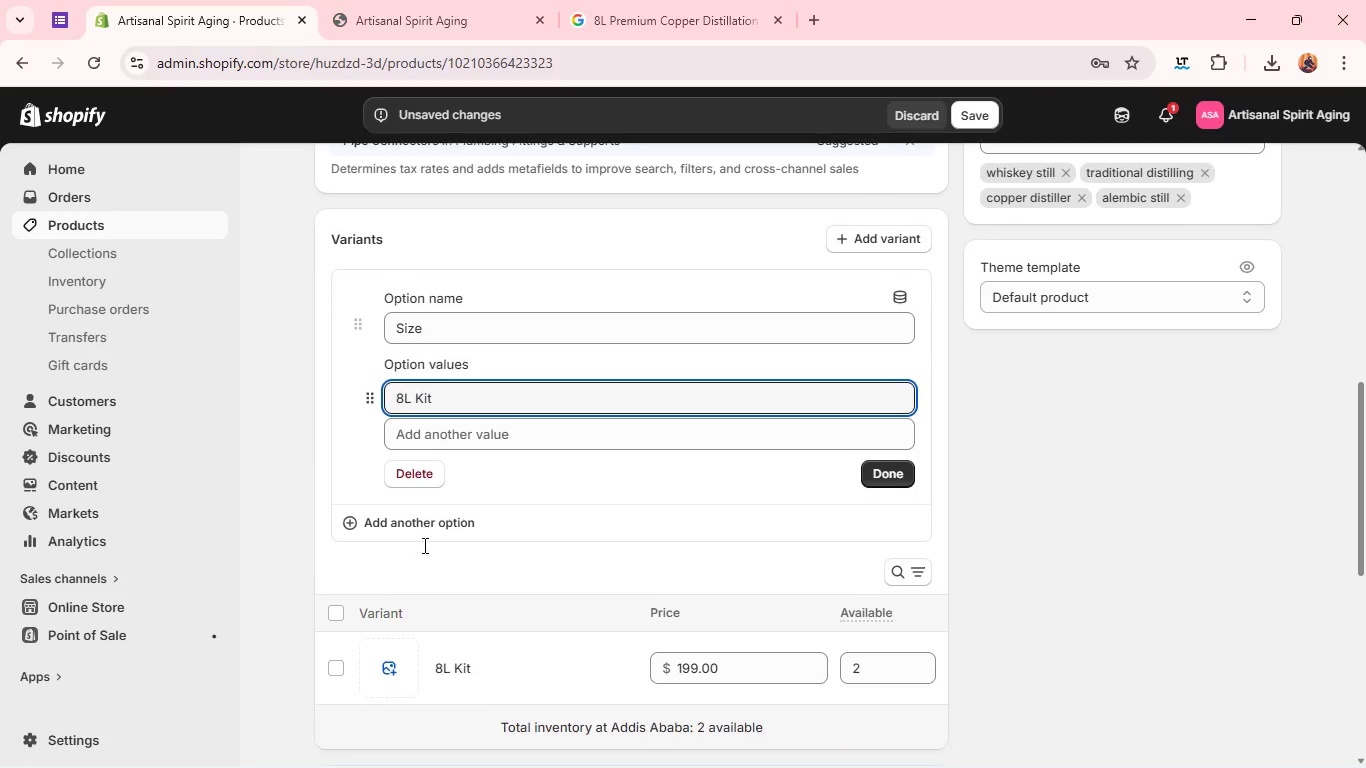 
double_click([699, 636])
 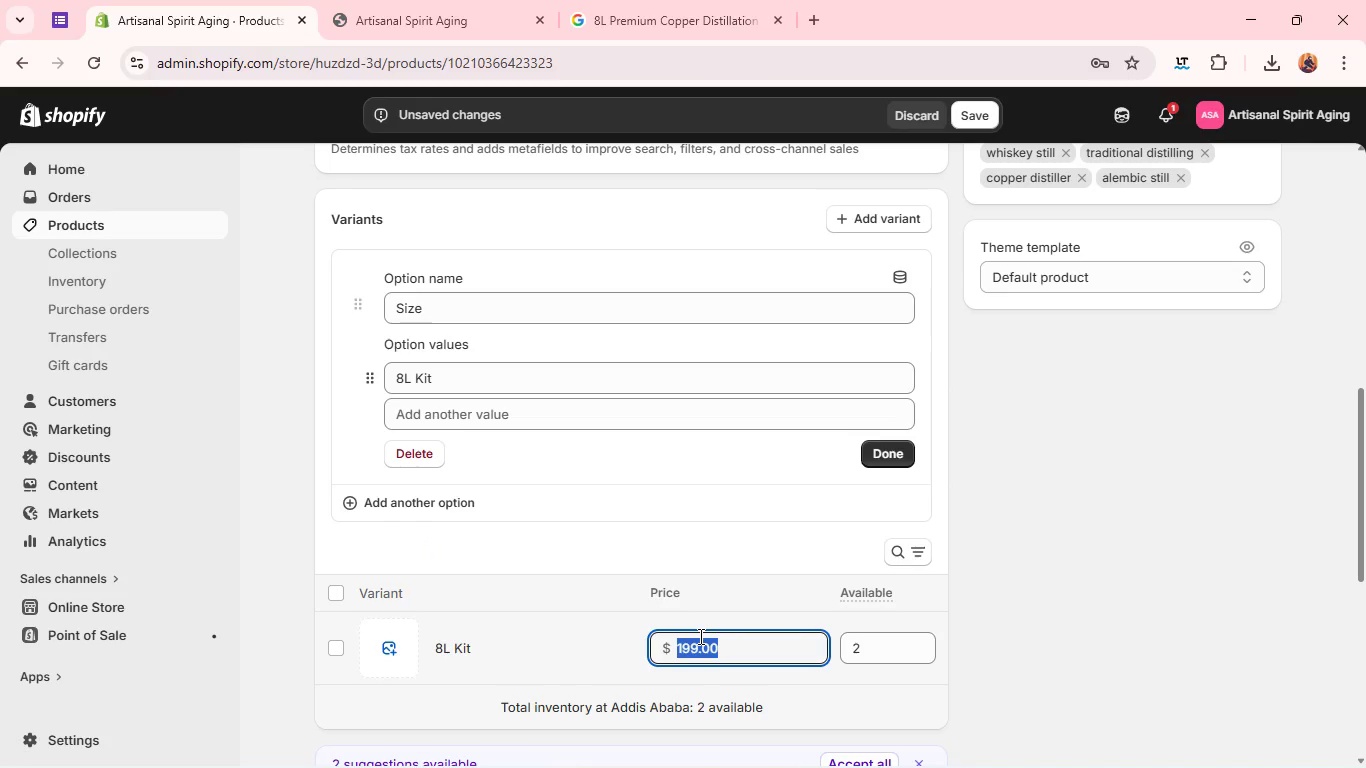 
triple_click([699, 636])
 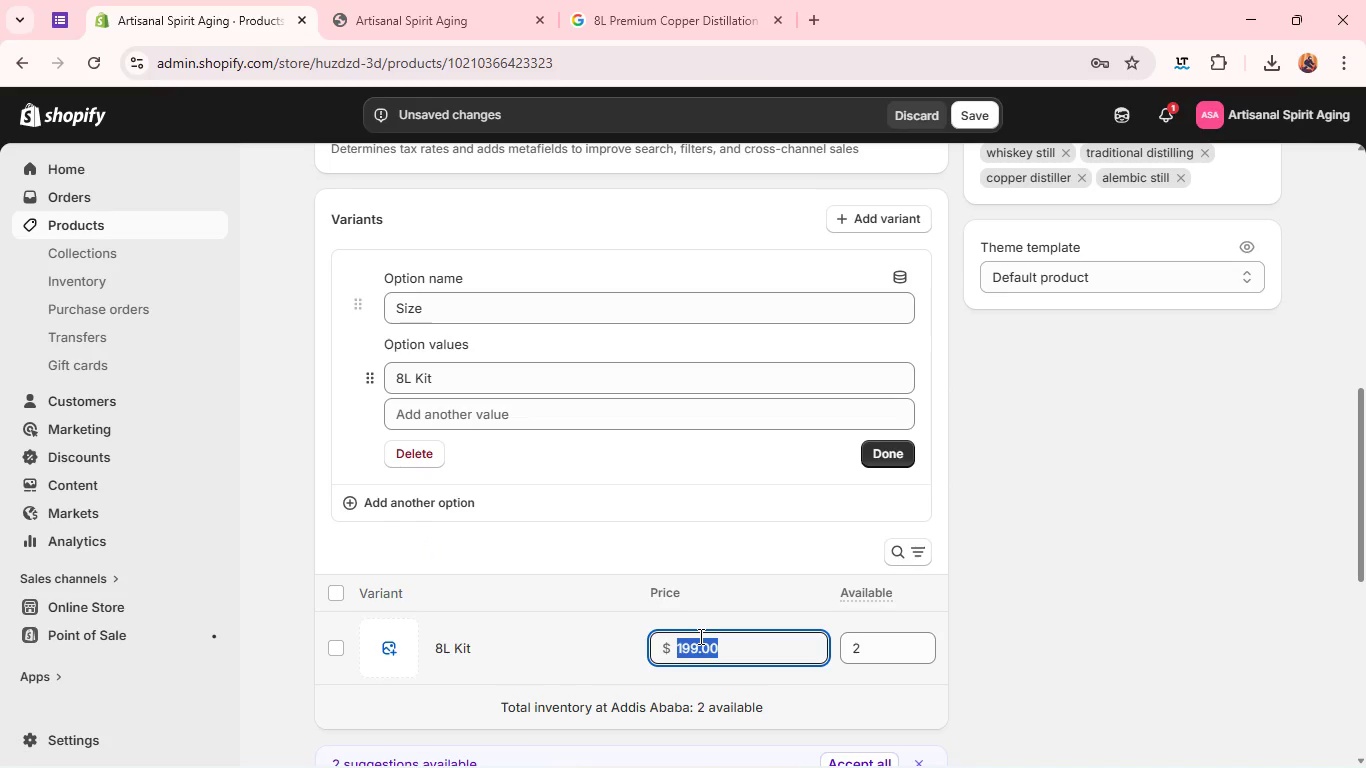 
type(299)
 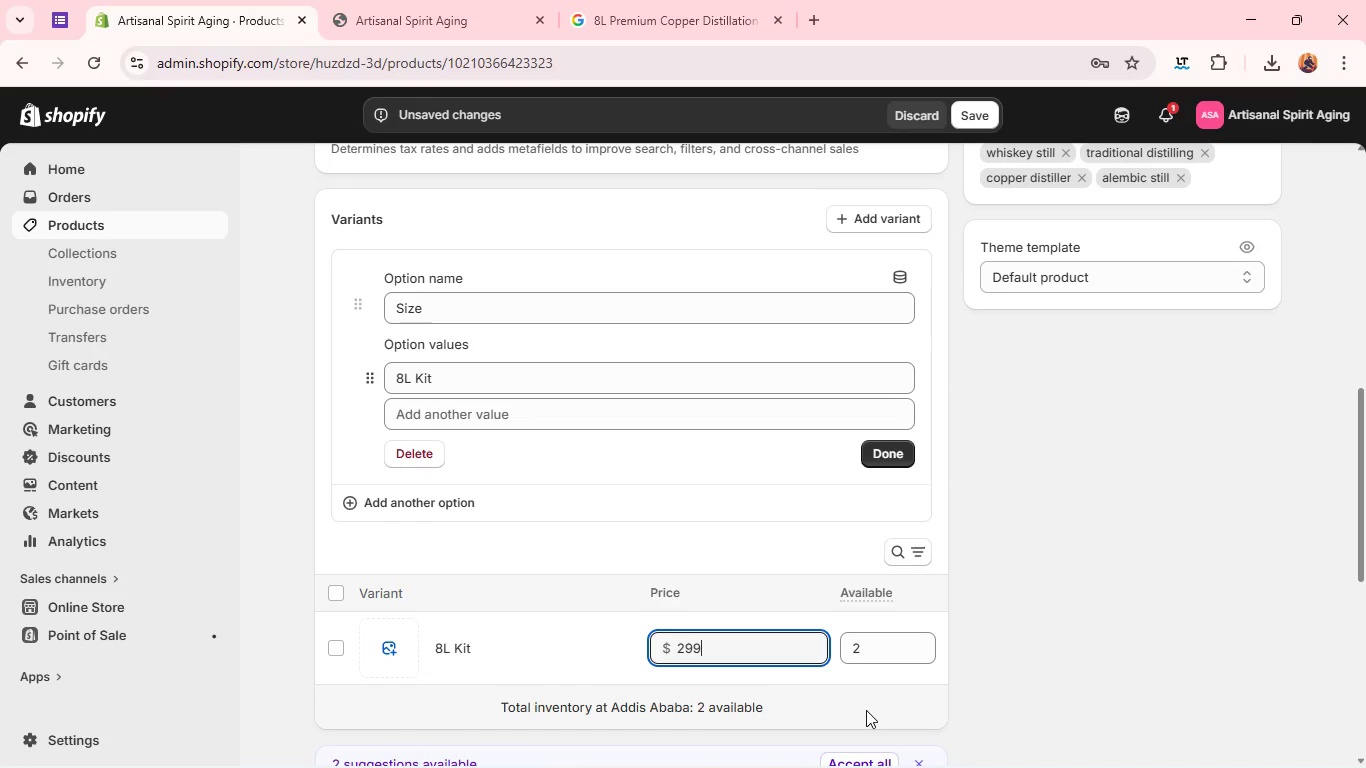 
mouse_move([870, 696])
 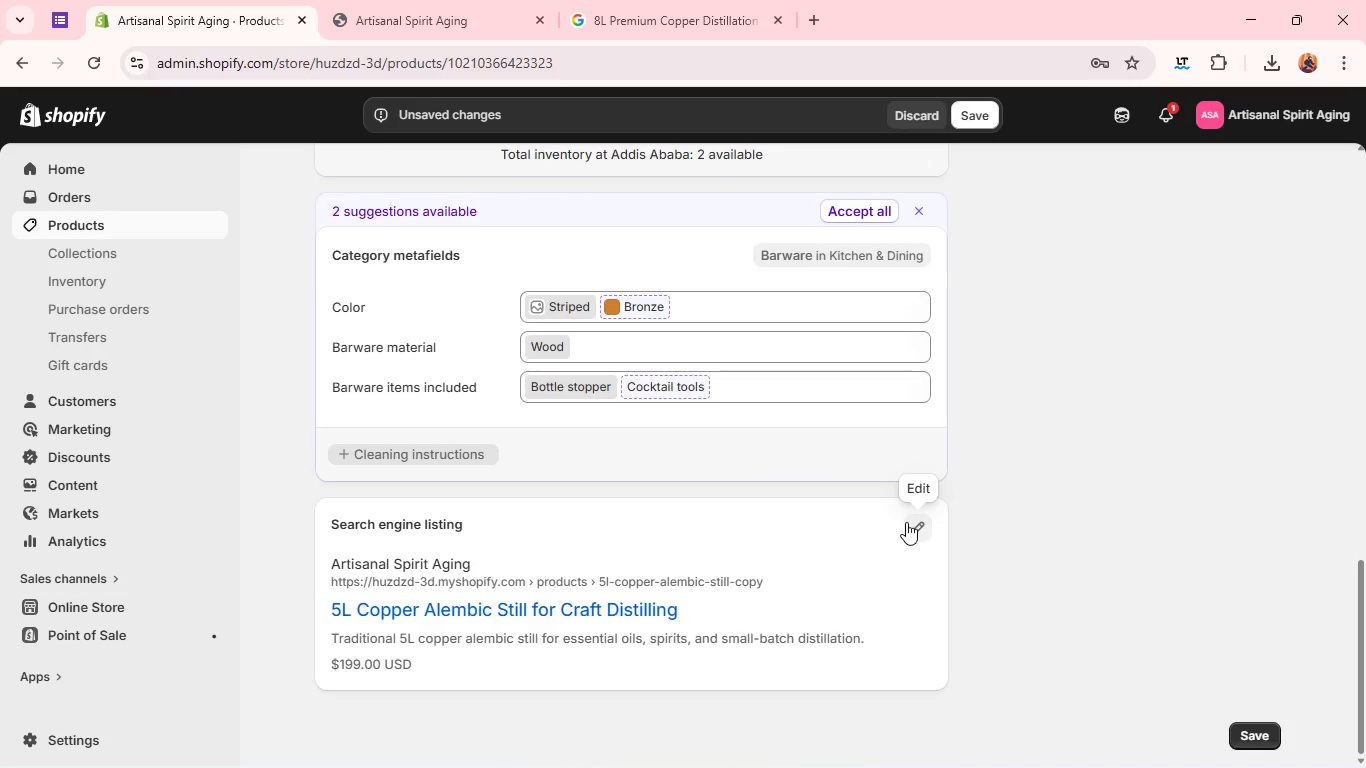 
left_click([911, 528])
 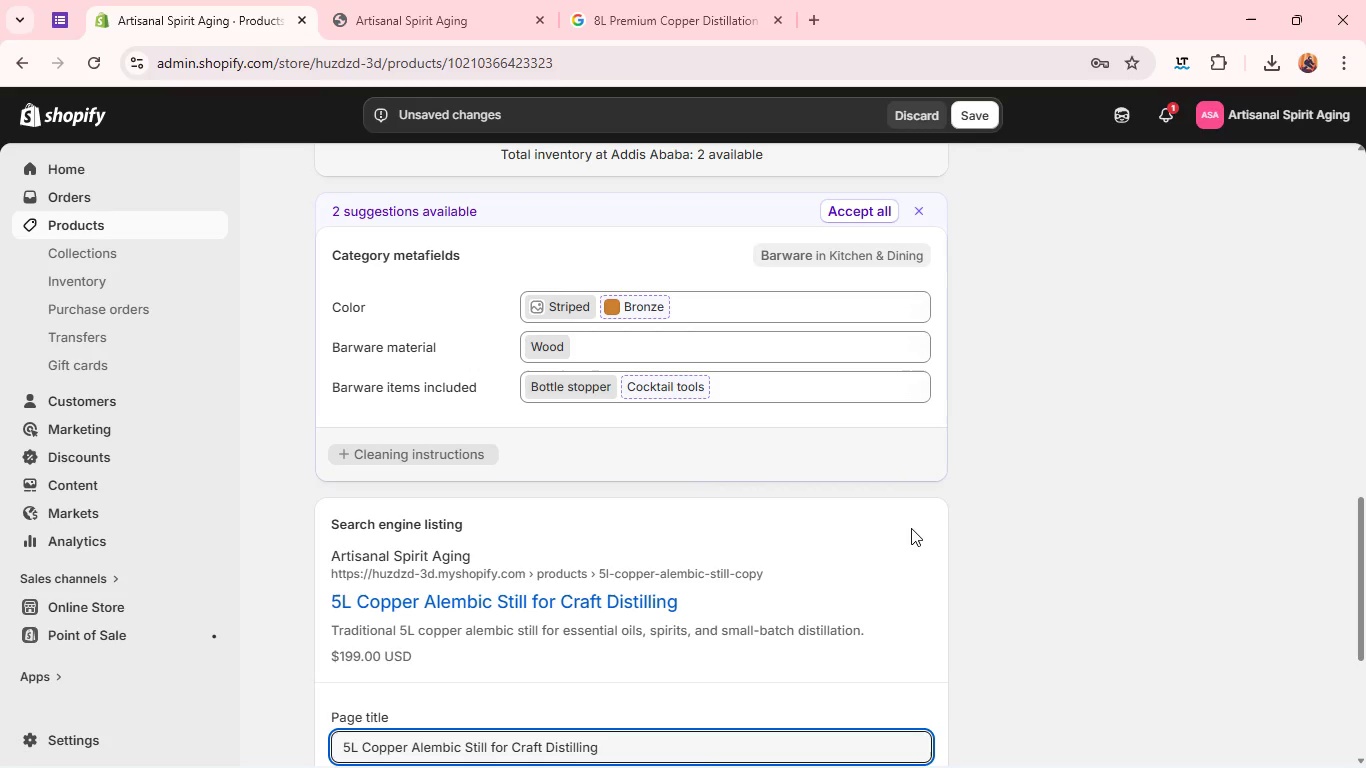 
wait(8.03)
 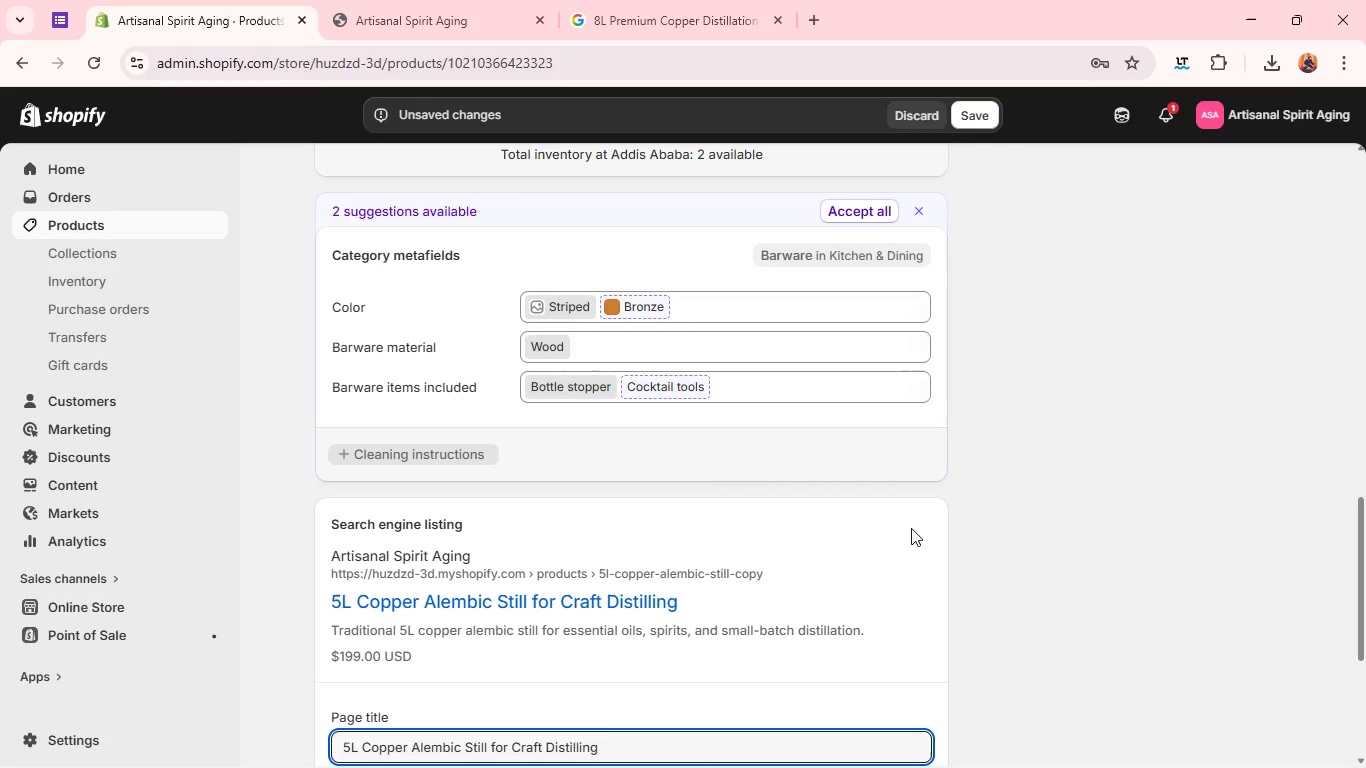 
double_click([775, 468])
 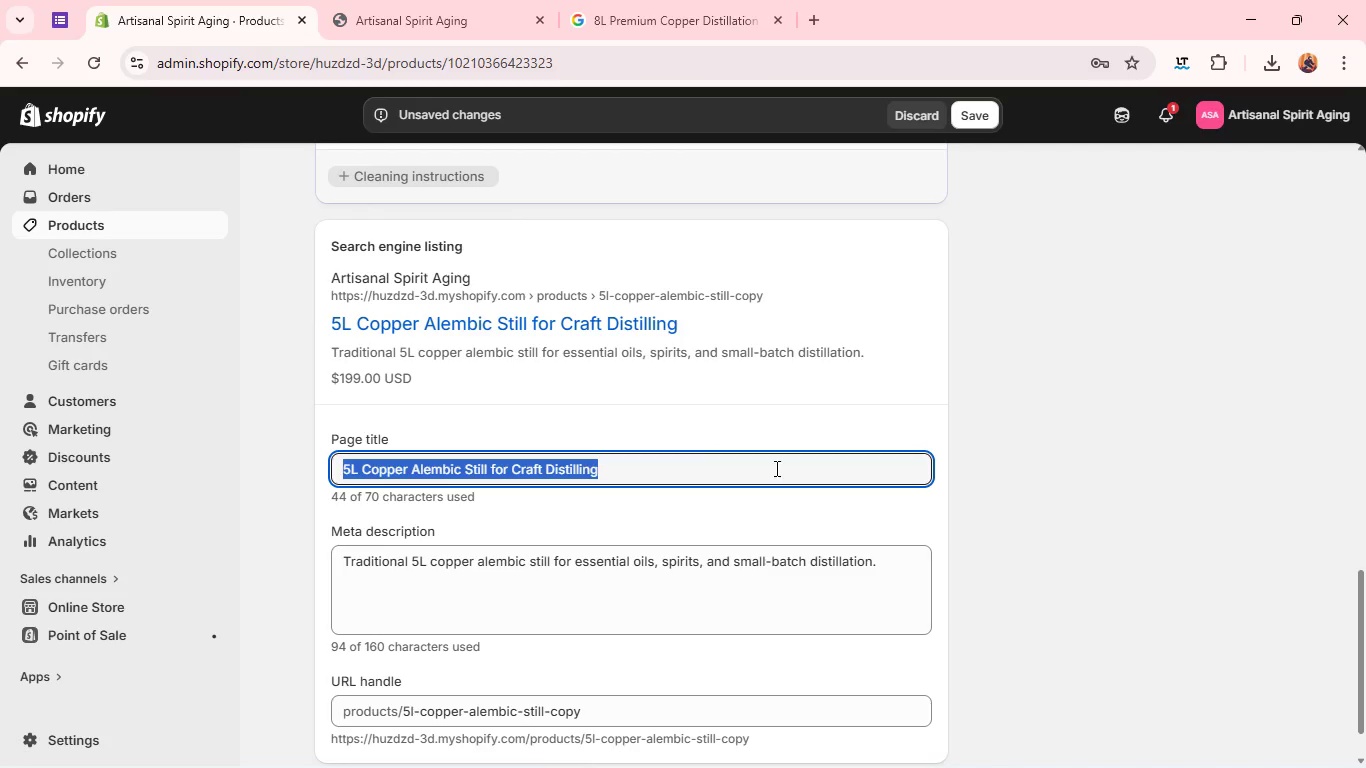 
triple_click([775, 468])
 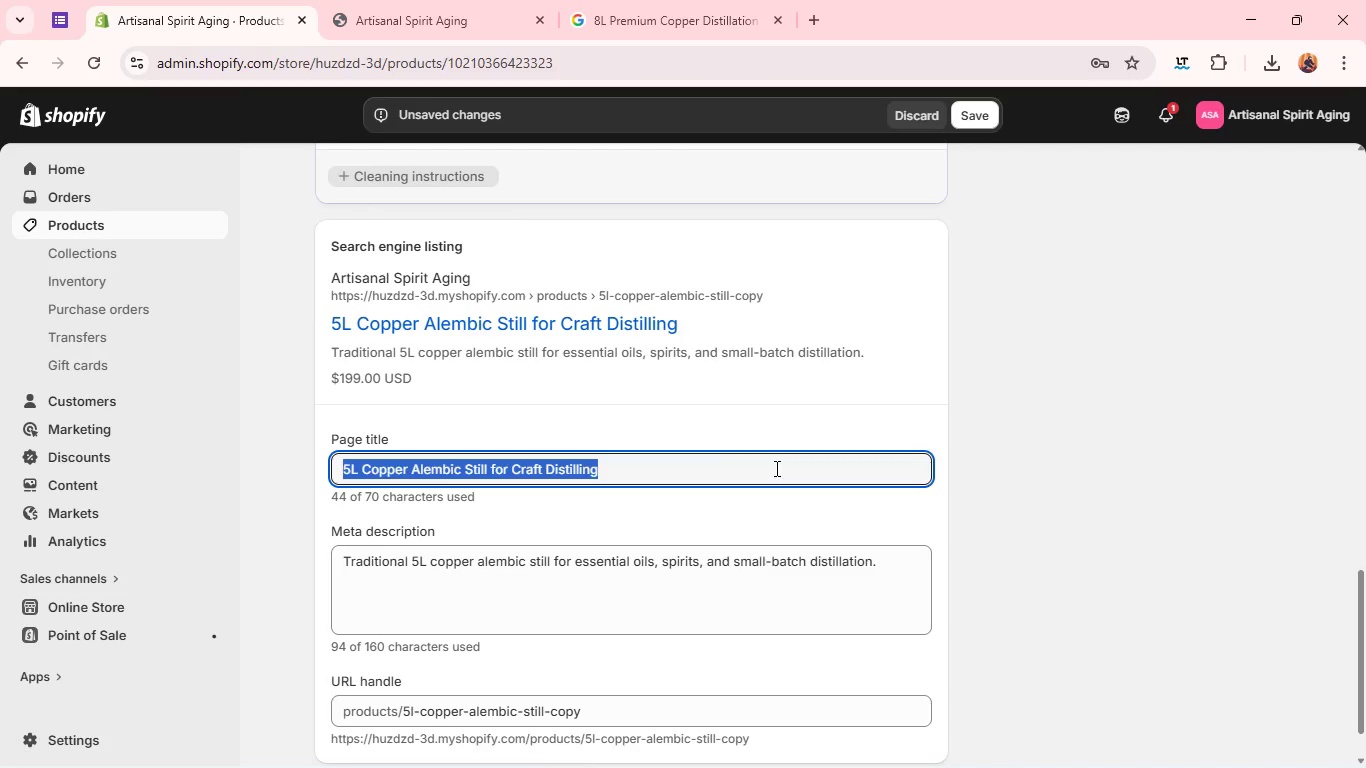 
type(8l)
key(Backspace)
key(Backspace)
type(8L Copper Distillation kit)
key(Backspace)
key(Backspace)
key(Backspace)
type(Kit for Spirits )
 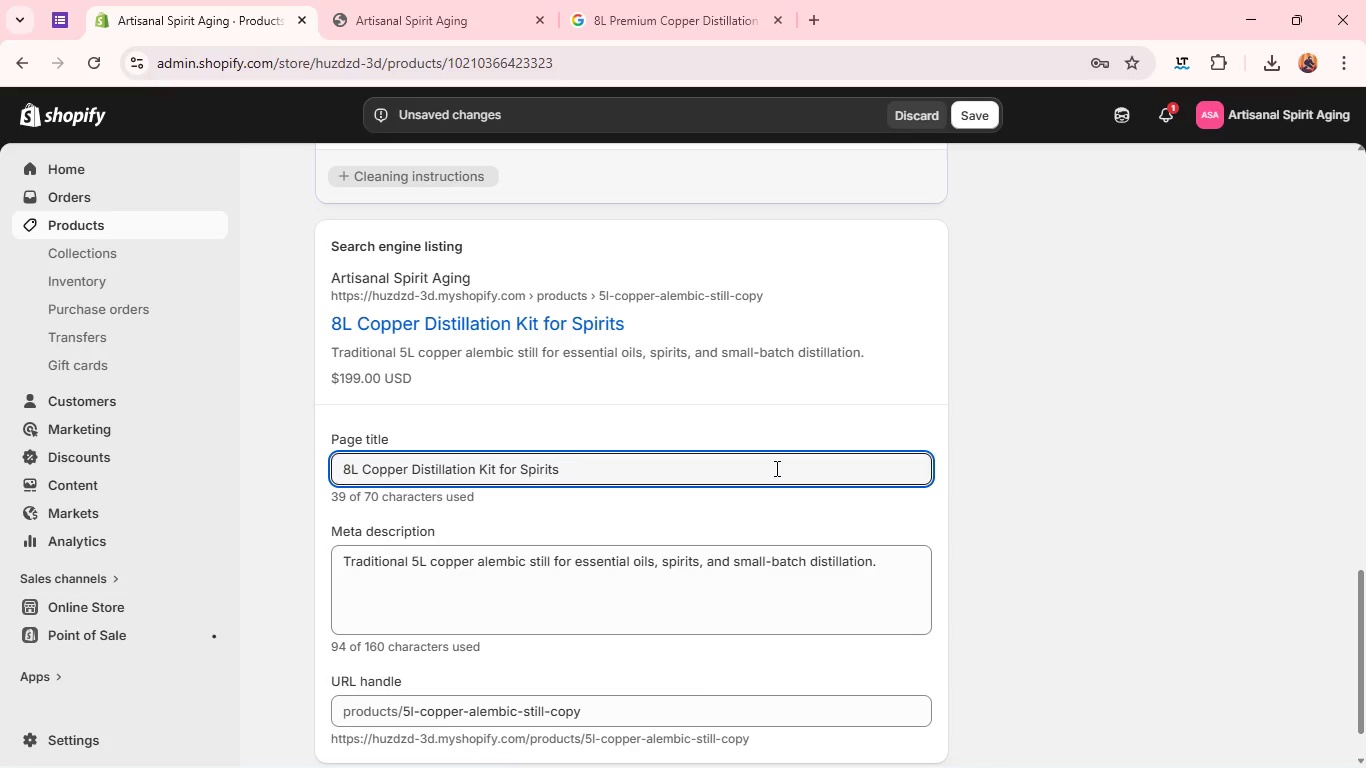 
left_click([691, 581])
 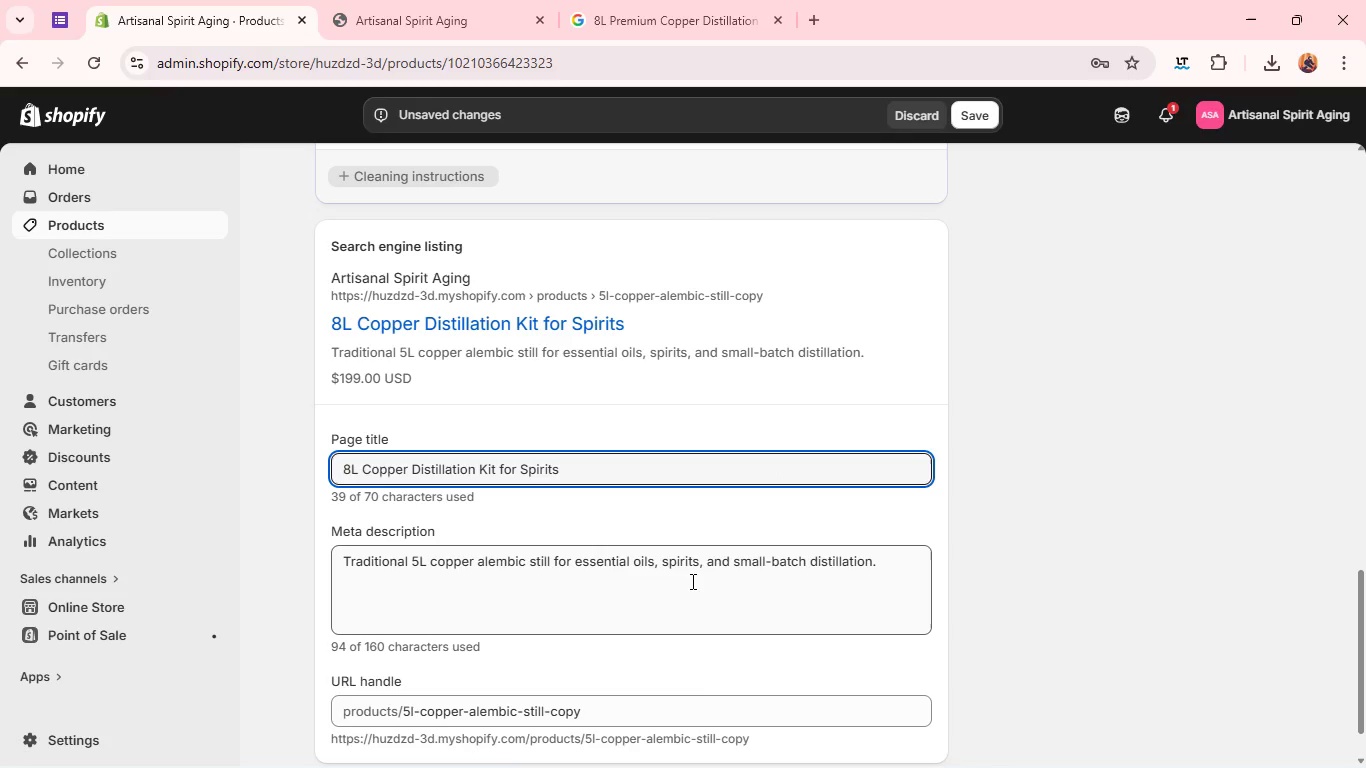 
key(Control+A)
 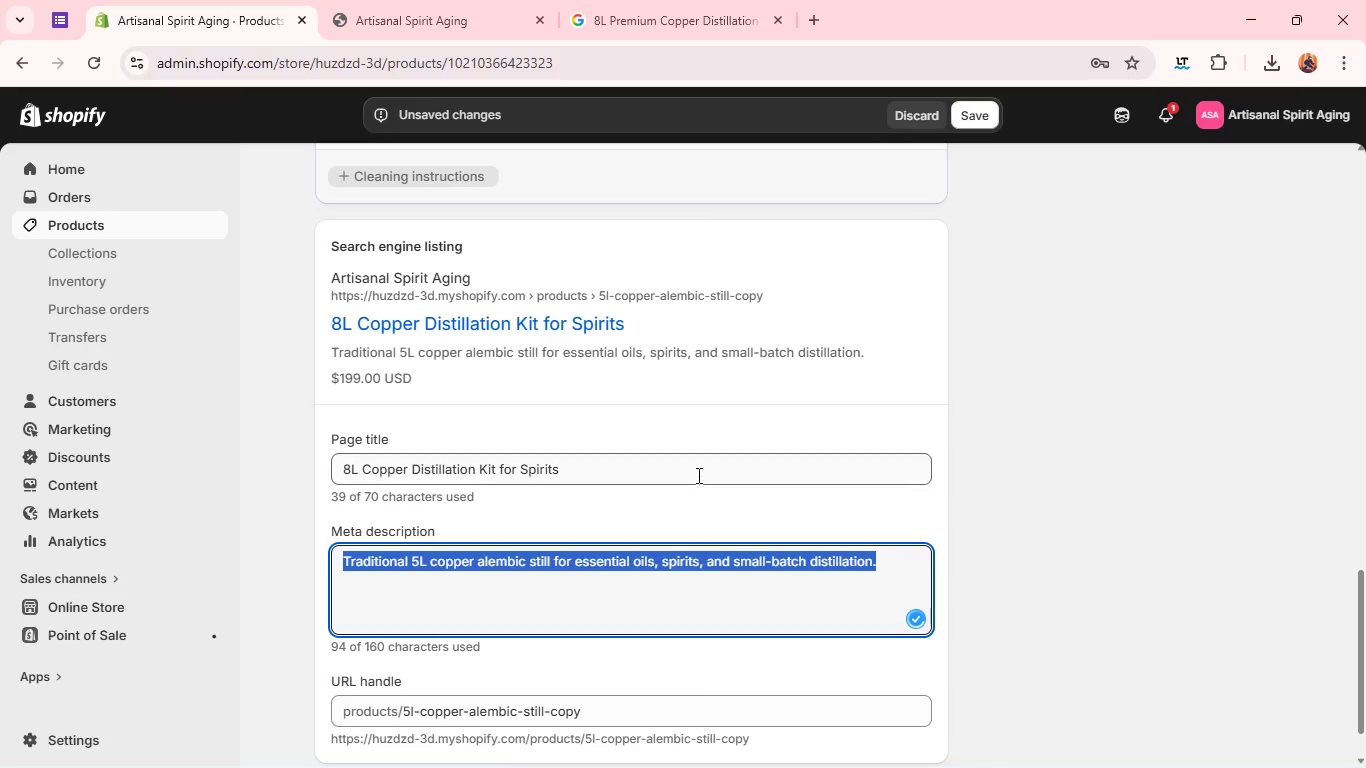 
double_click([697, 474])
 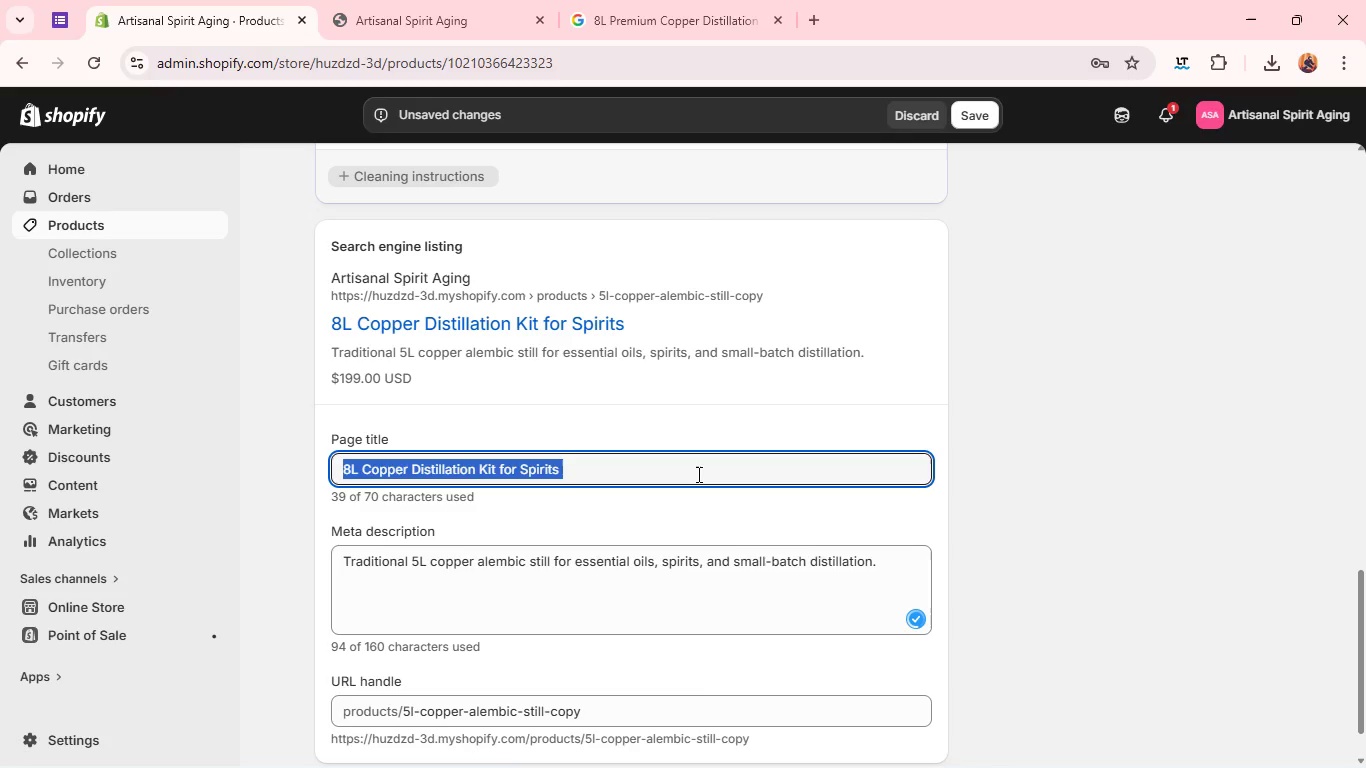 
triple_click([697, 474])
 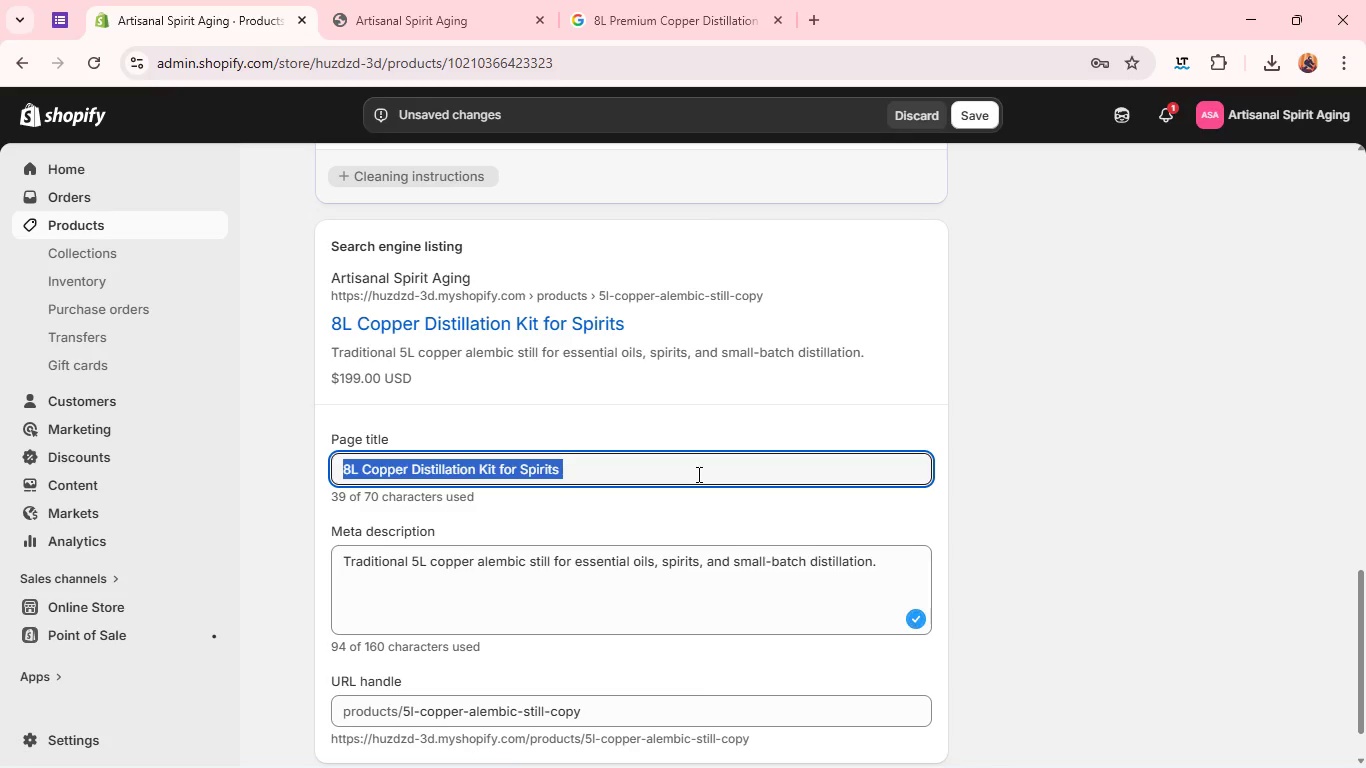 
triple_click([697, 474])
 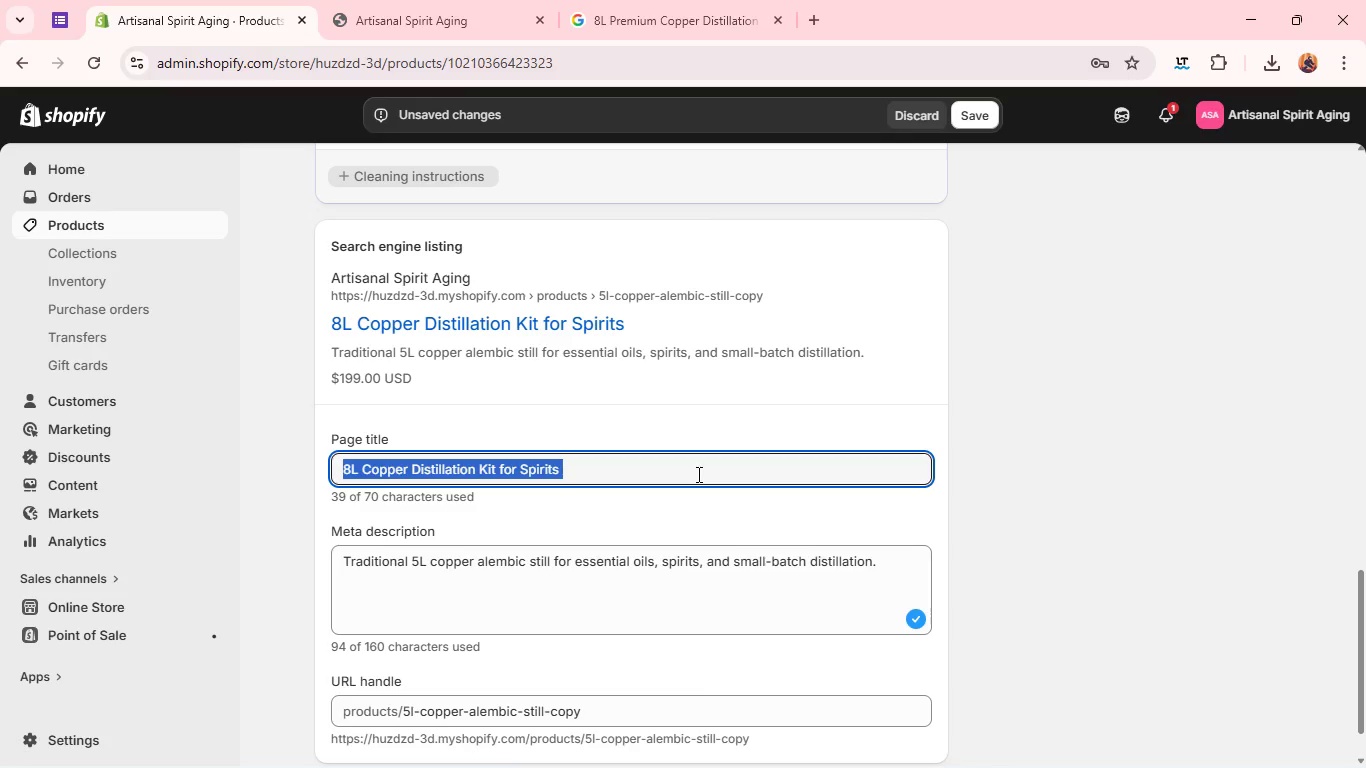 
triple_click([697, 474])
 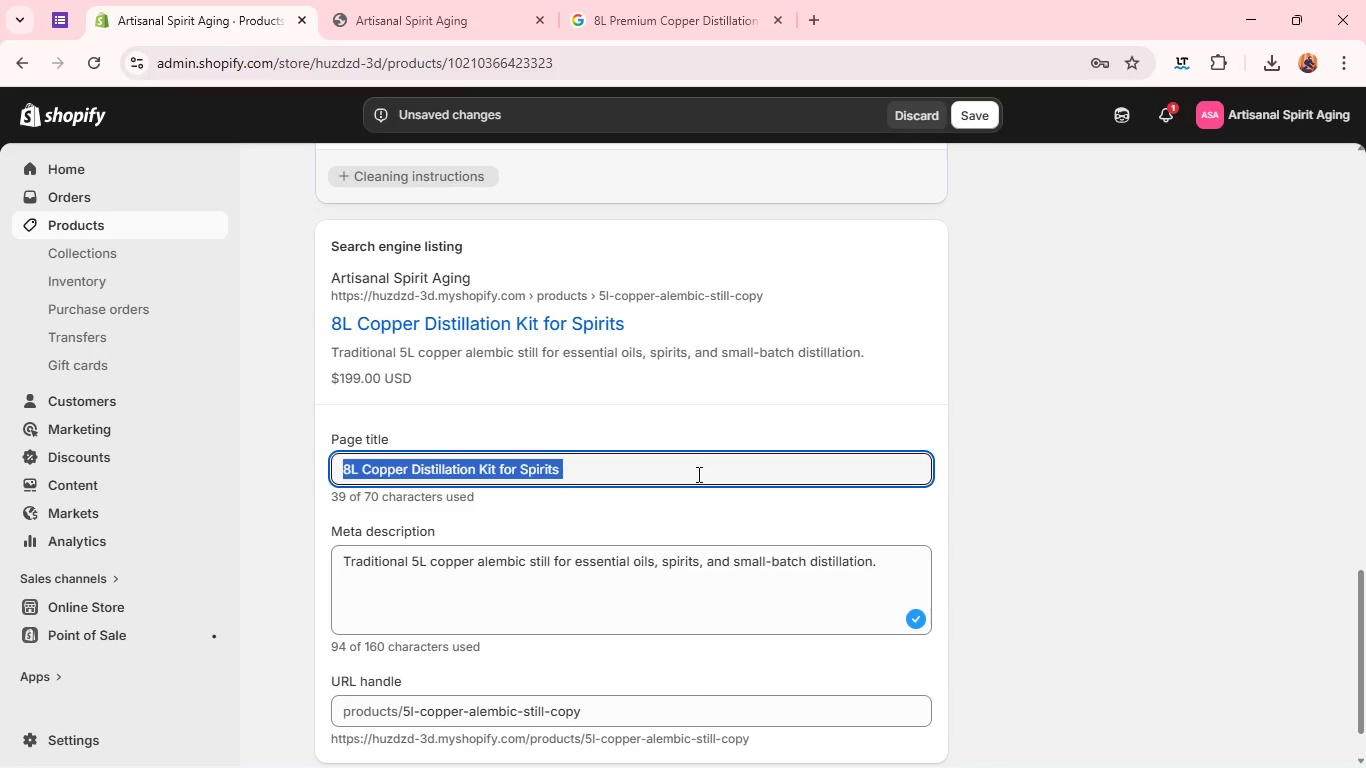 
key(Control+C)
 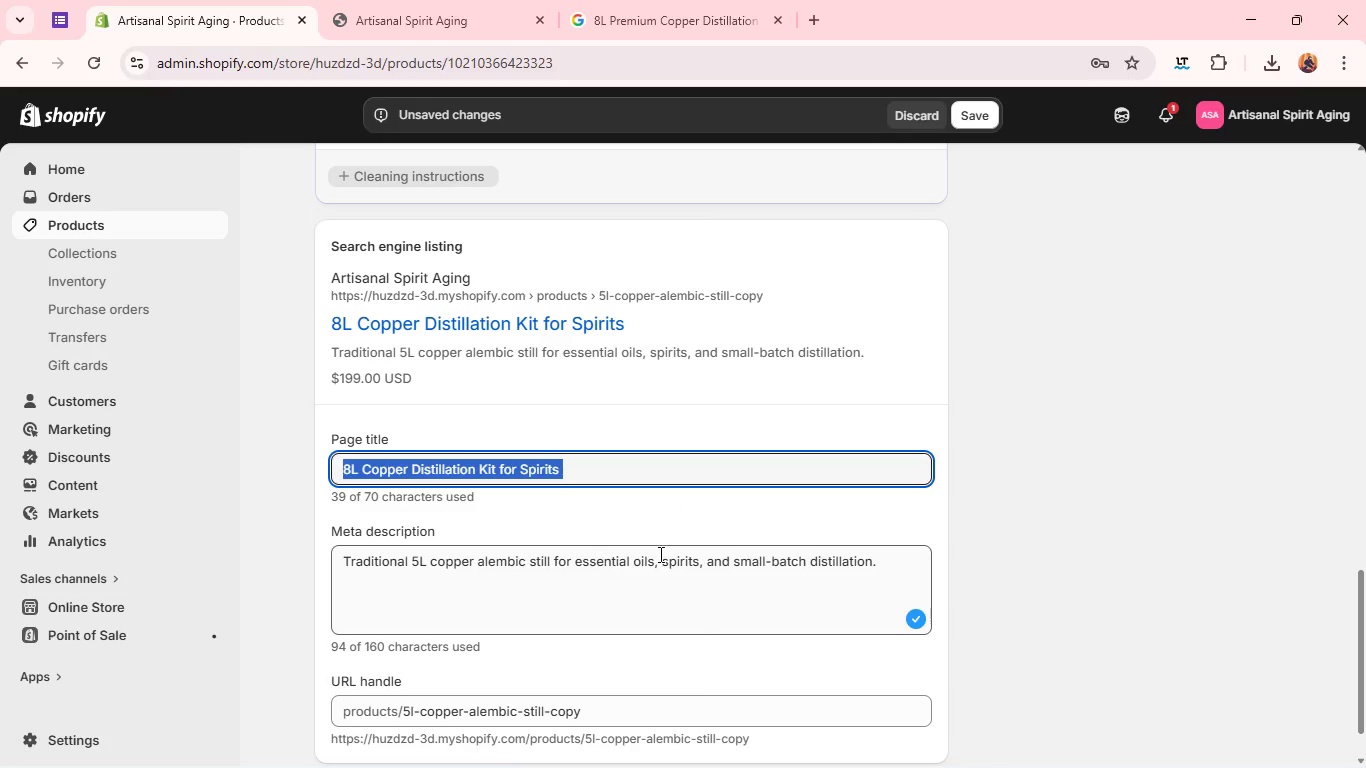 
left_click([659, 554])
 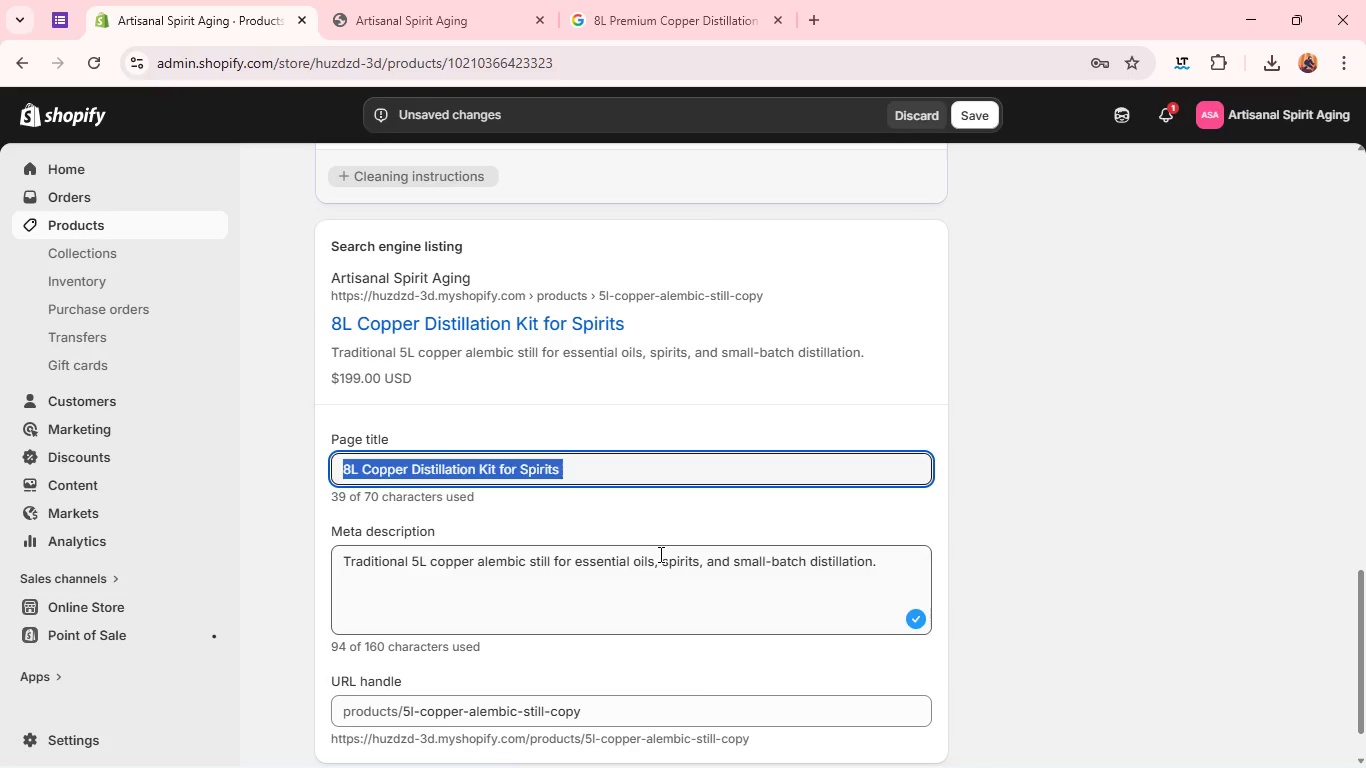 
key(Control+A)
 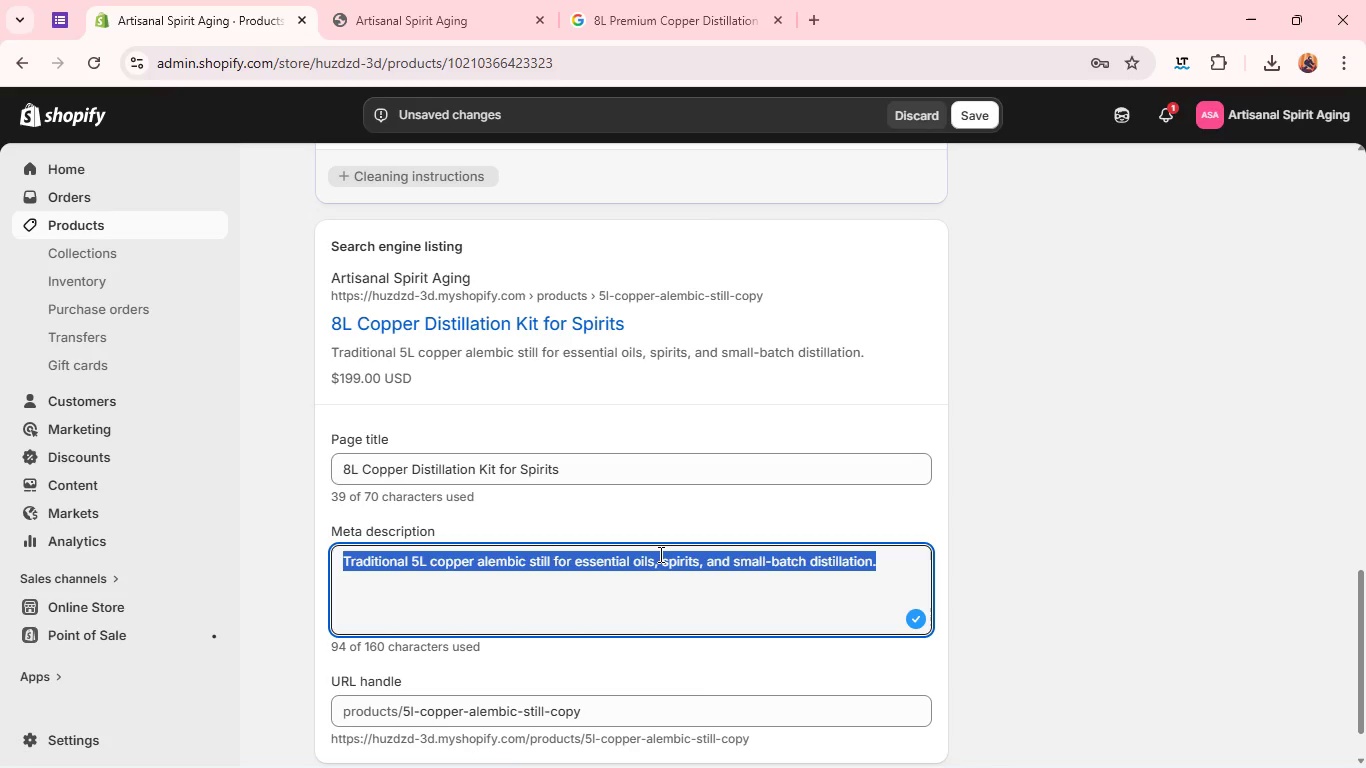 
key(Control+V)
 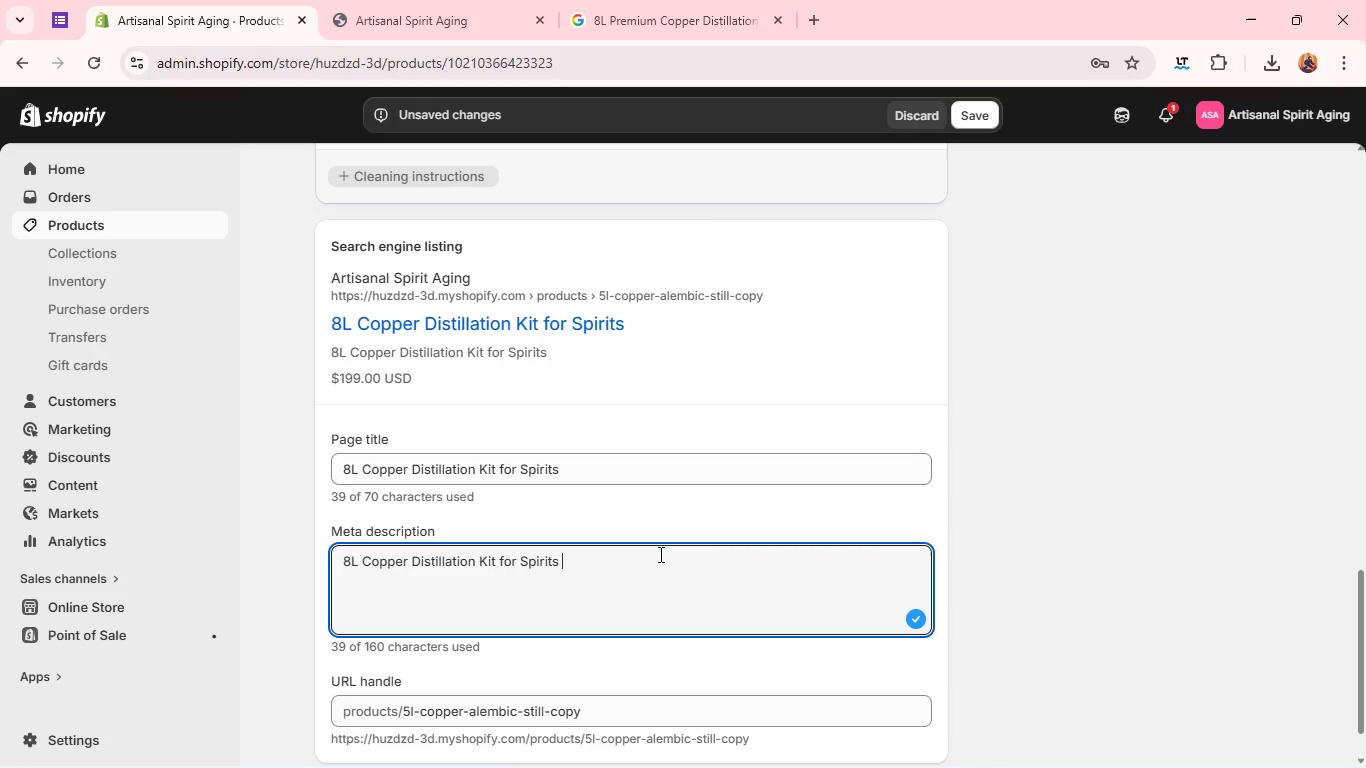 
wait(7.88)
 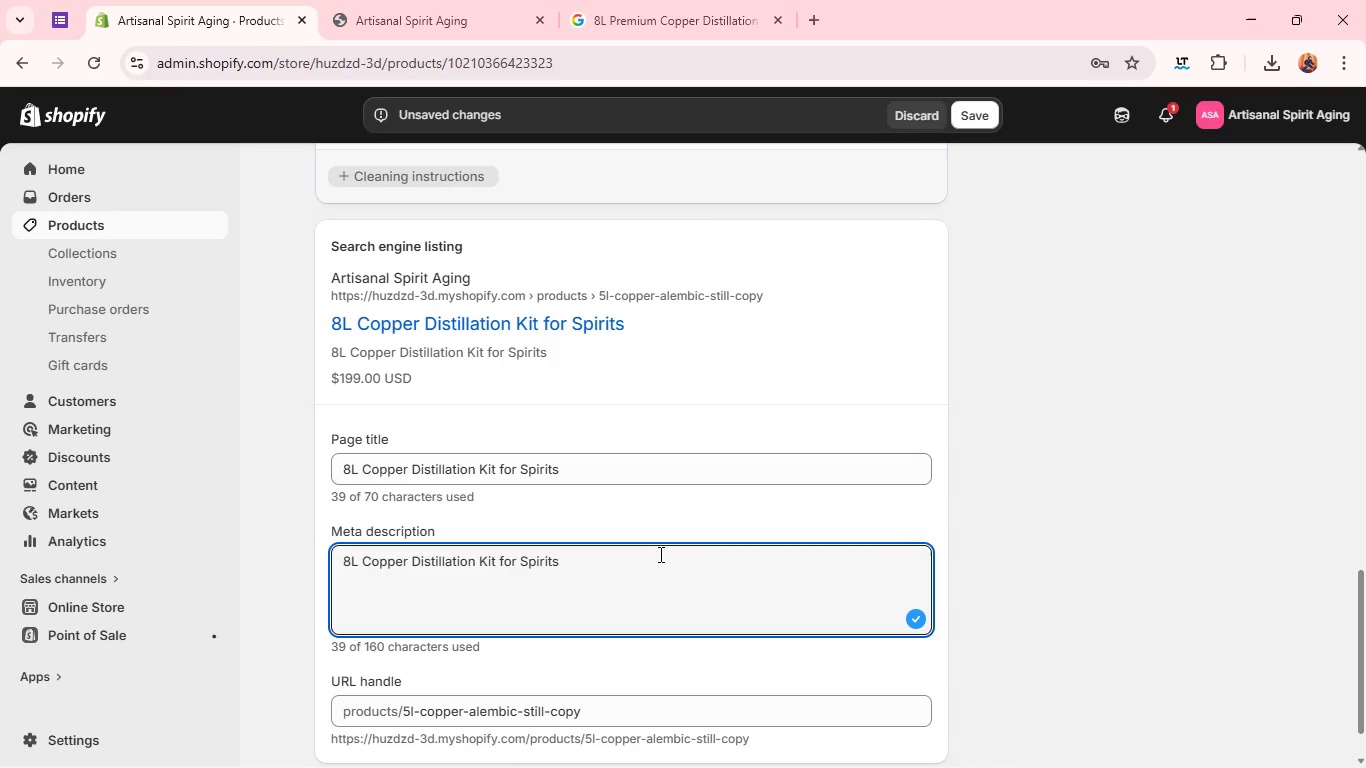 
key(Control+A)
 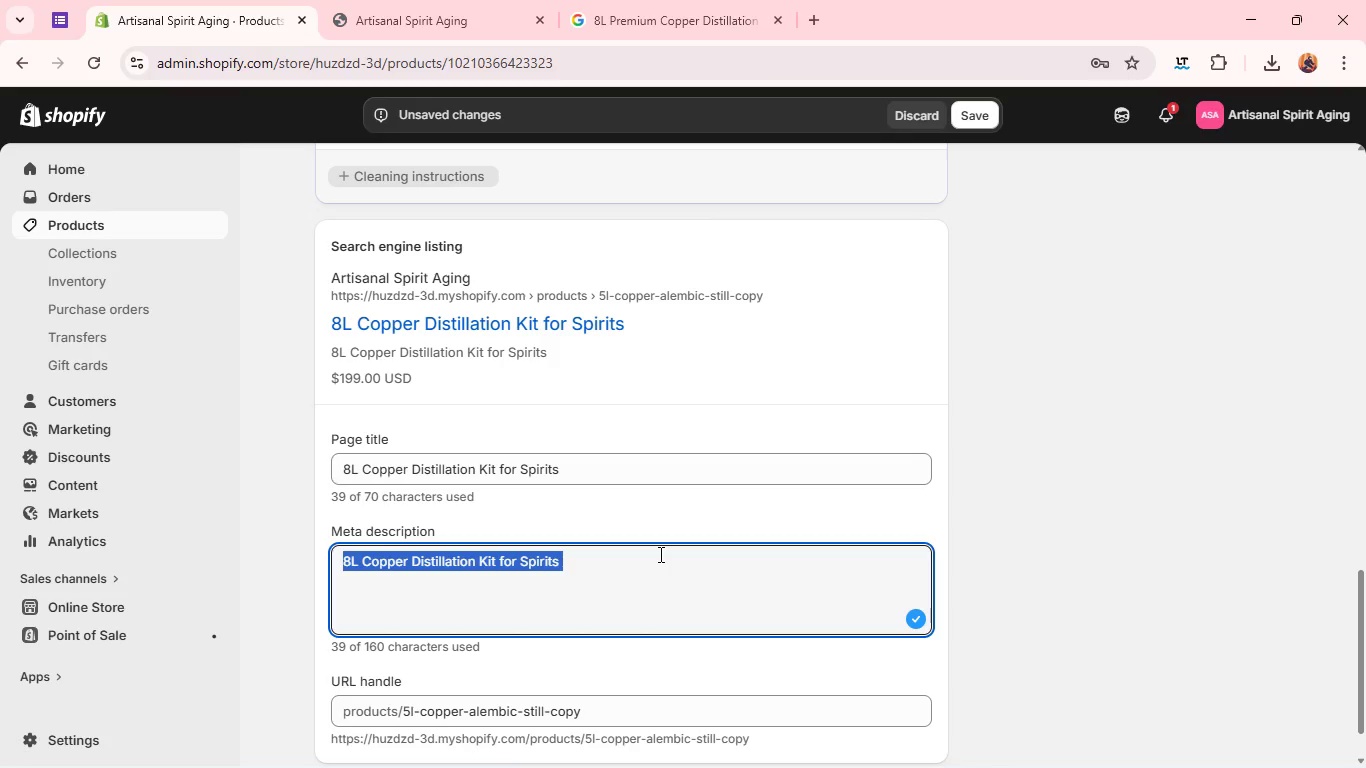 
type(Pe)
key(Backspace)
type(remium 8L copper distillation kit for advanced g)
key(Backspace)
type(home distillers and botanical ez)
key(Backspace)
type(xtraction)
 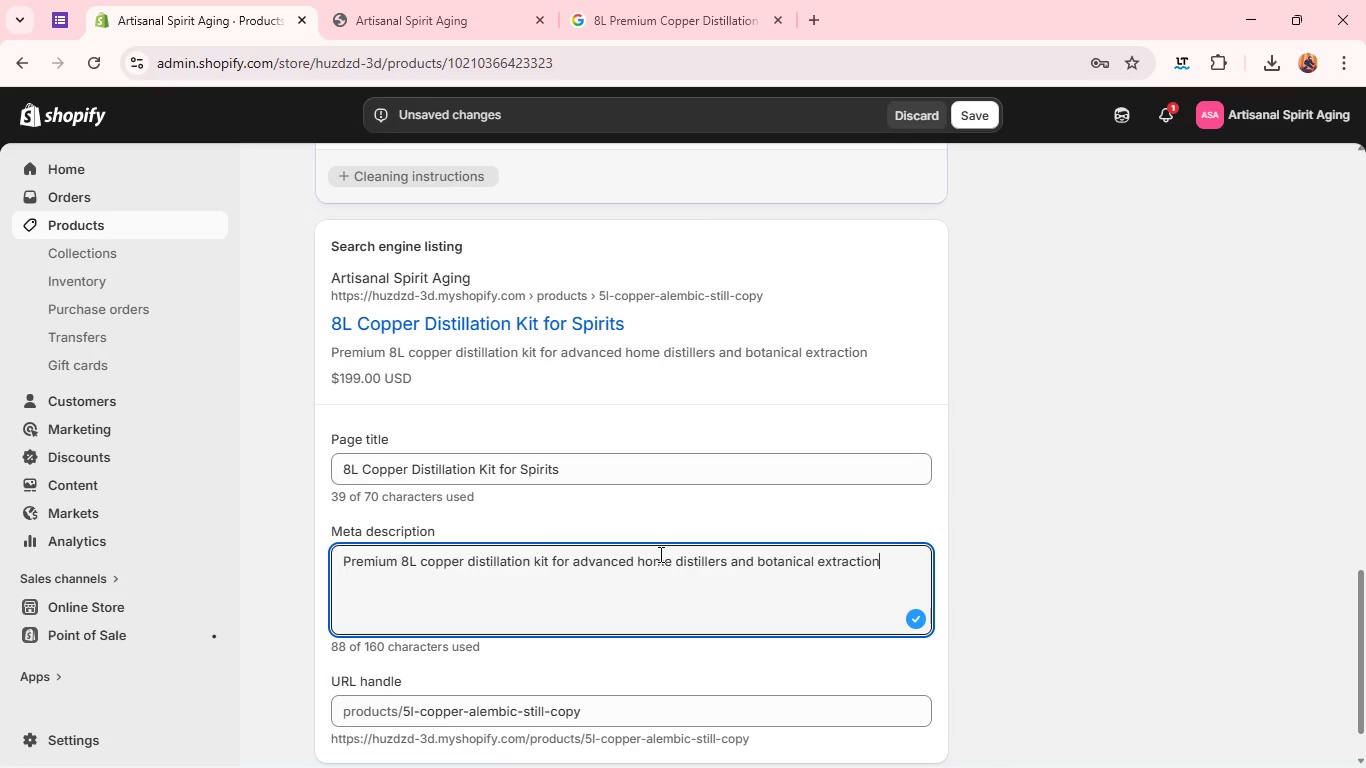 
key(Backspace)
 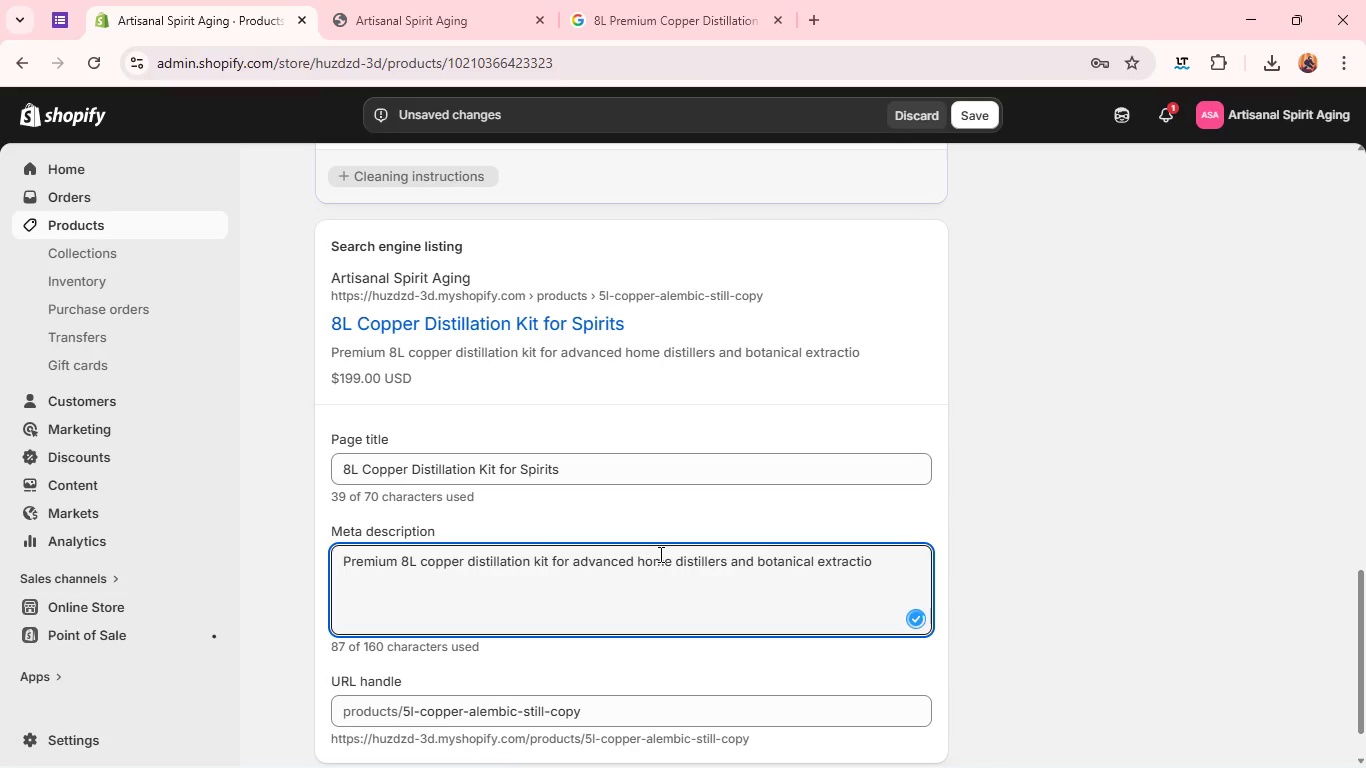 
key(N)
 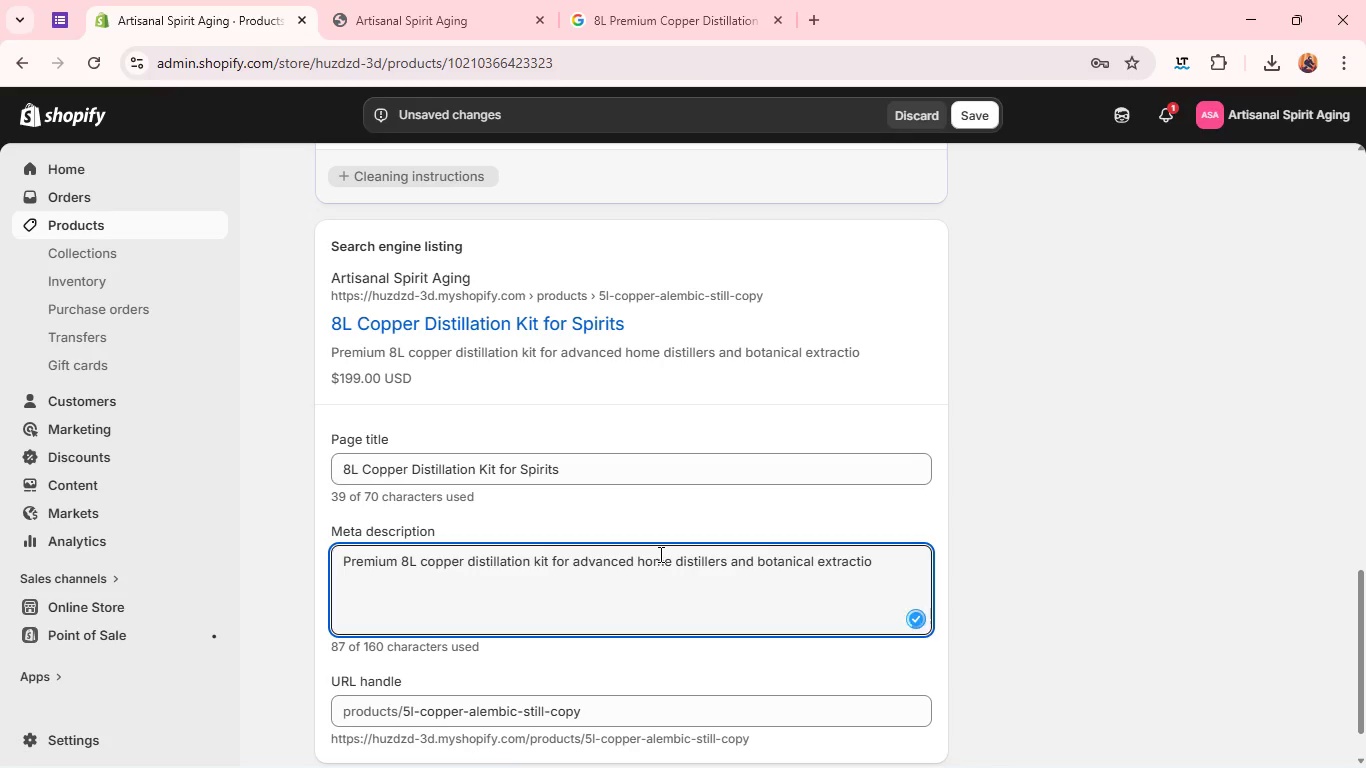 
key(Period)
 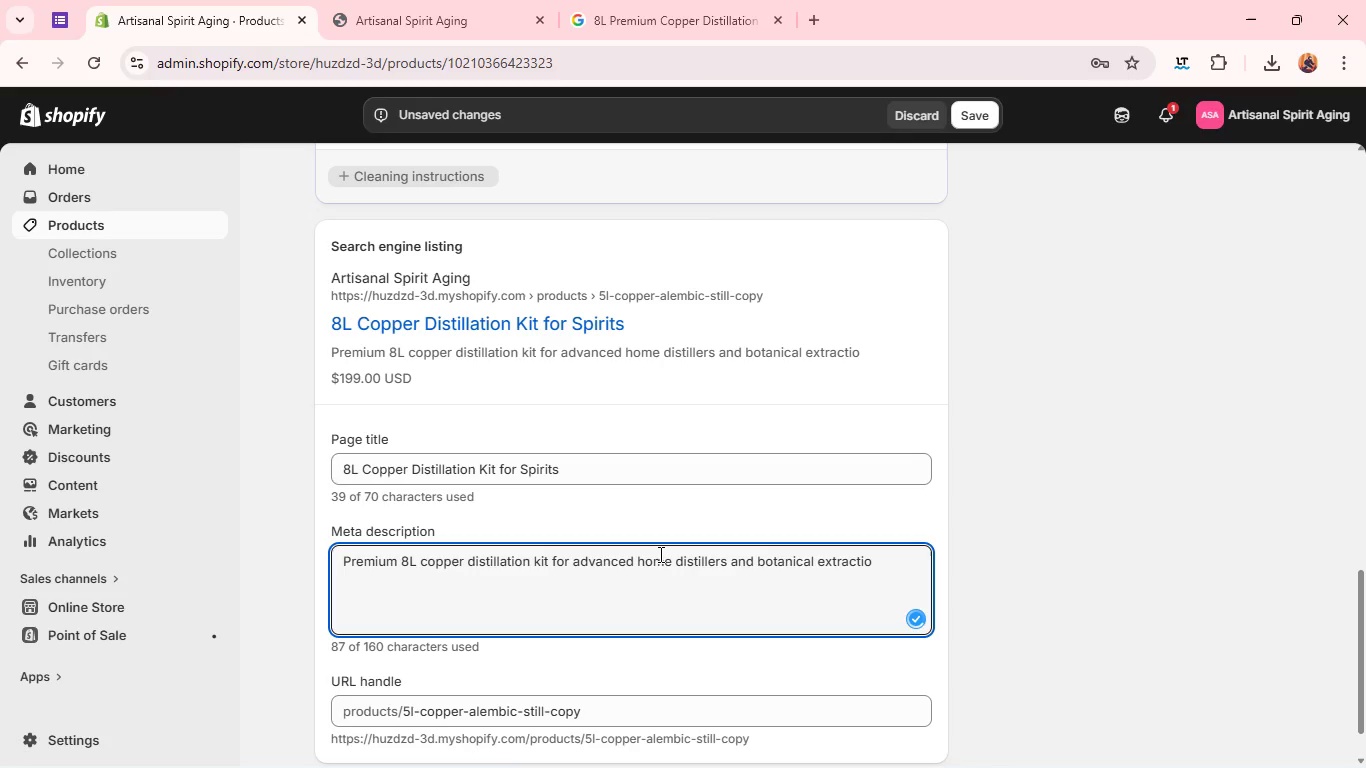 
key(Space)
 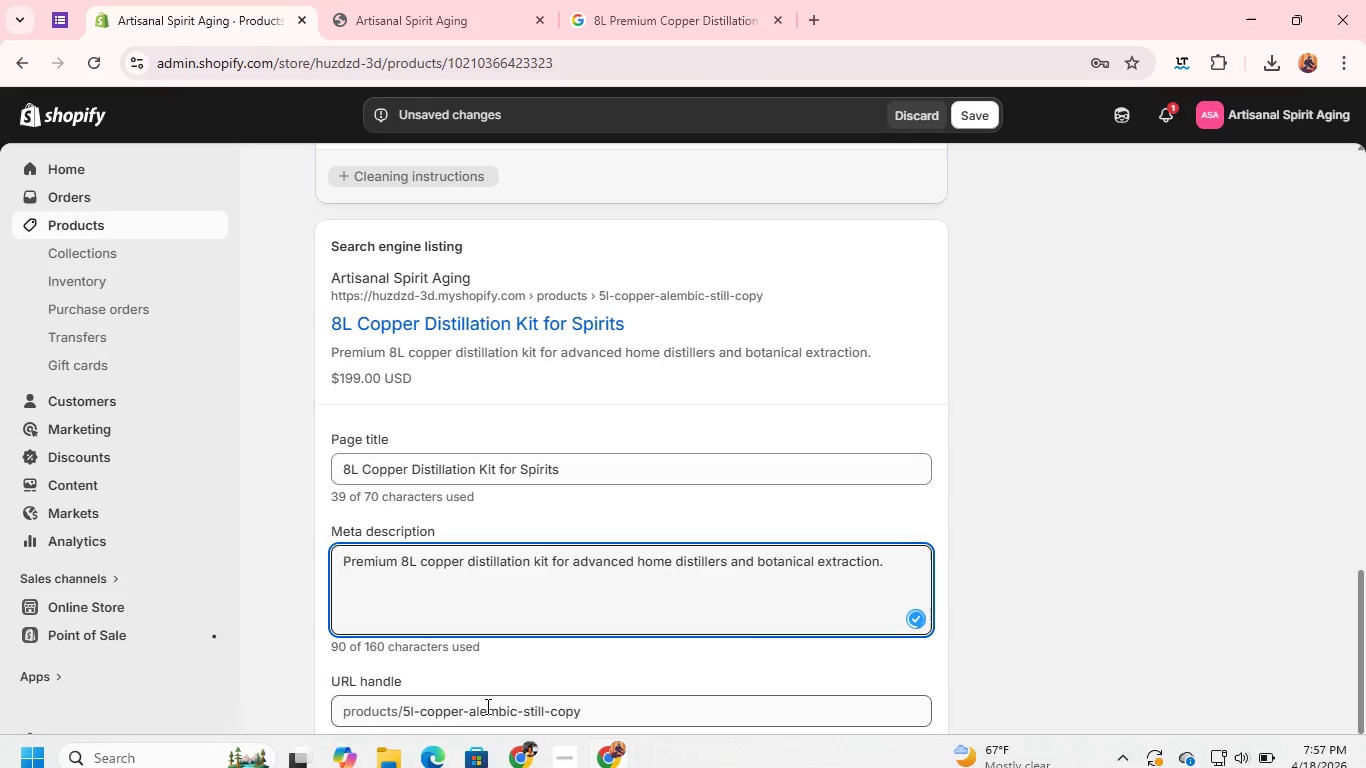 
wait(6.3)
 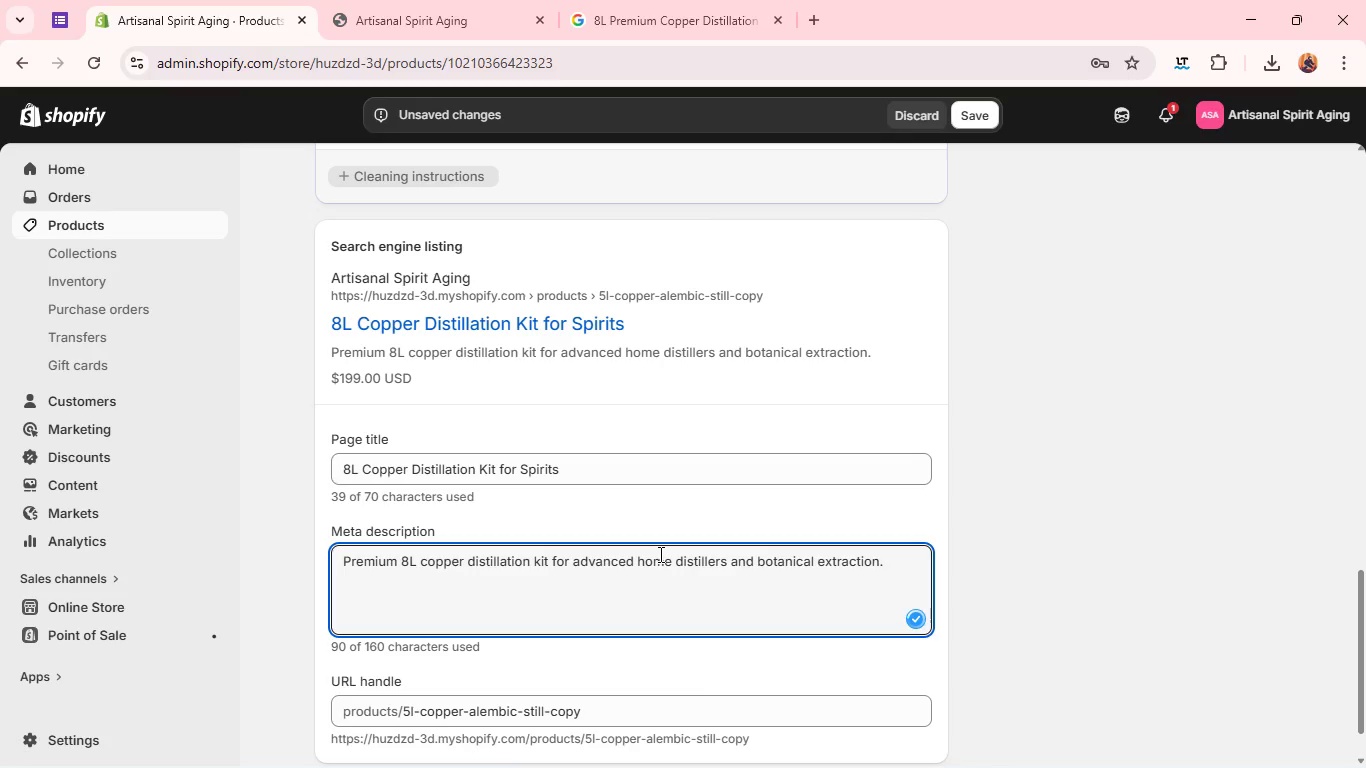 
double_click([468, 712])
 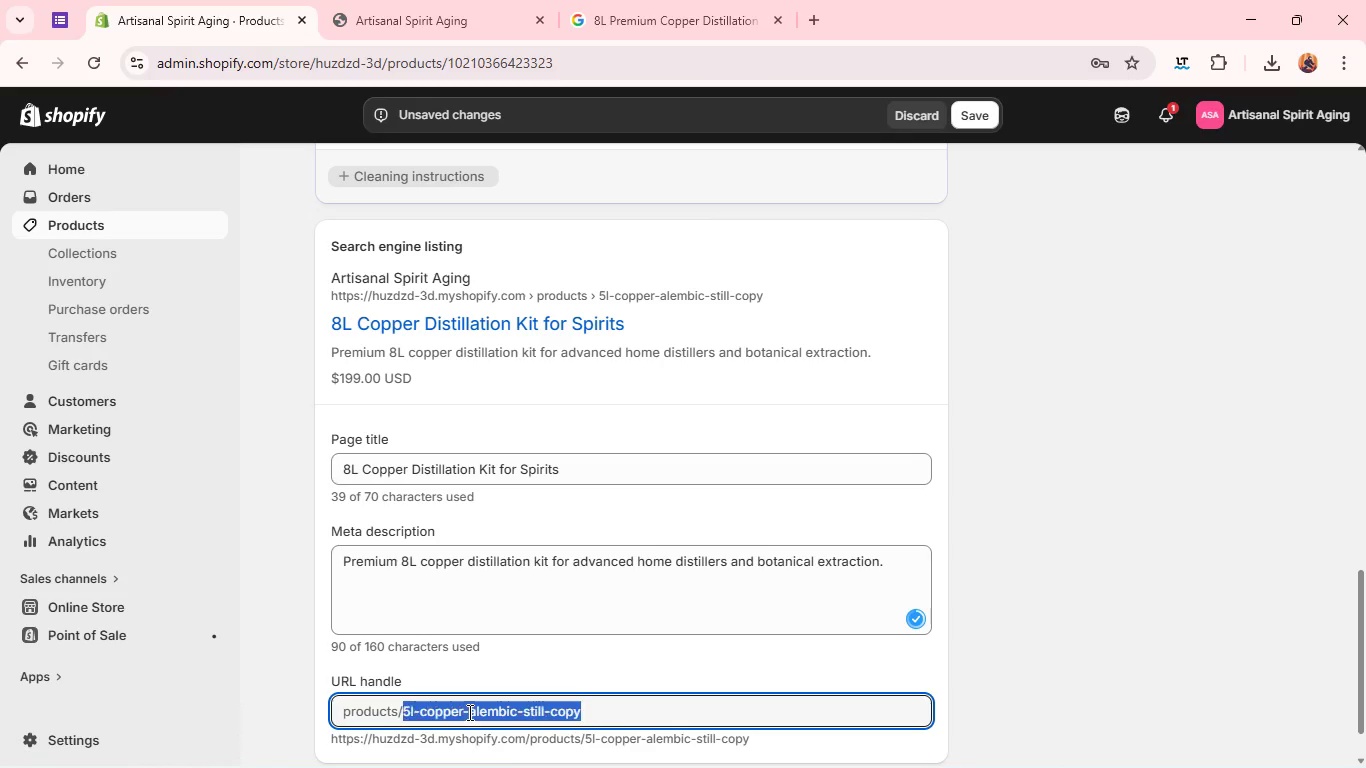 
triple_click([468, 712])
 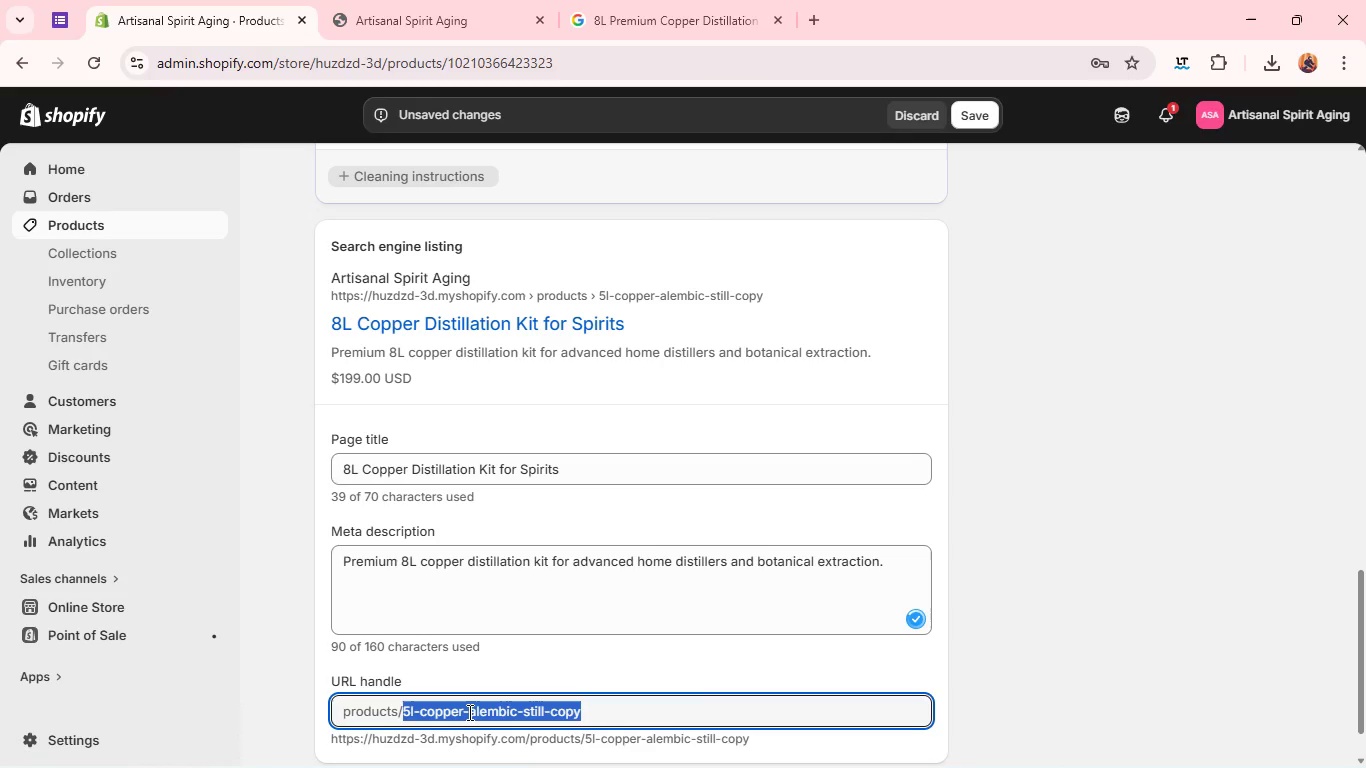 
triple_click([468, 712])
 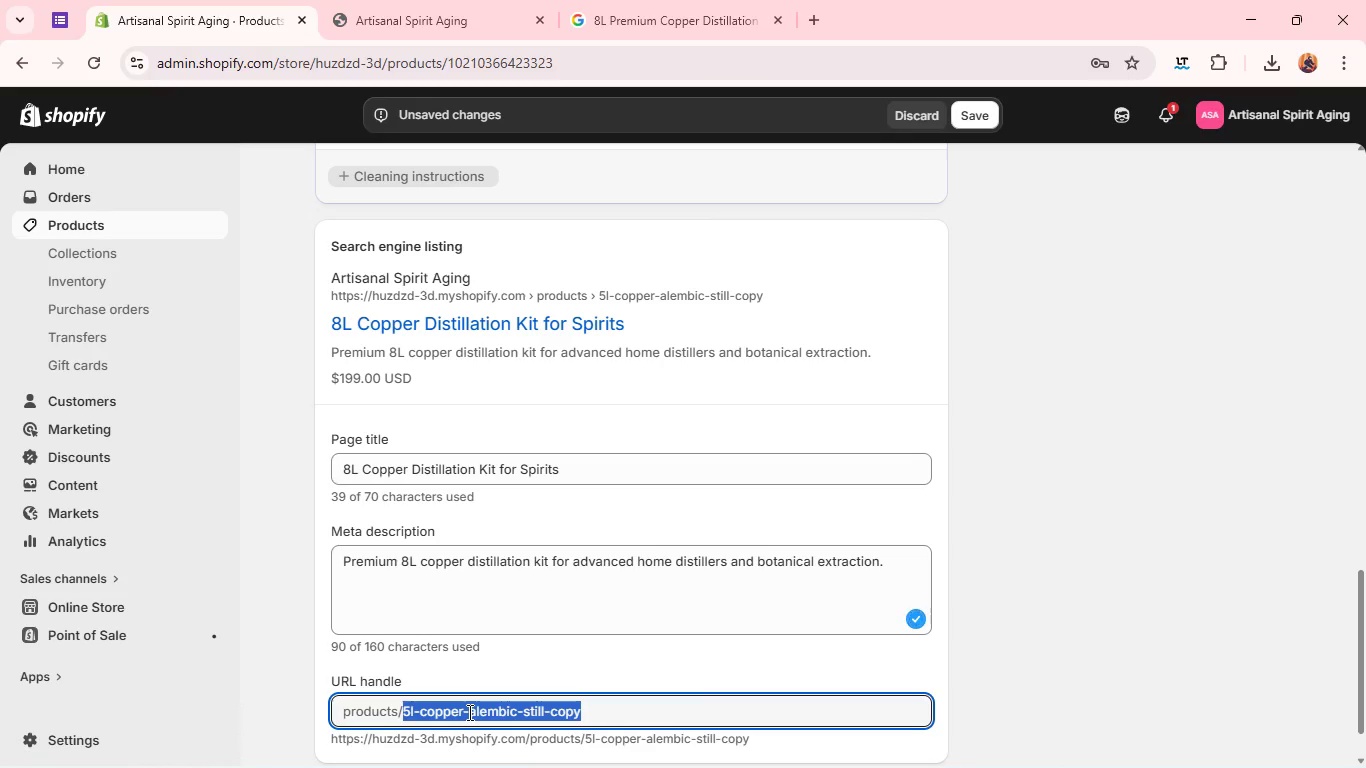 
type(8l-premium)
 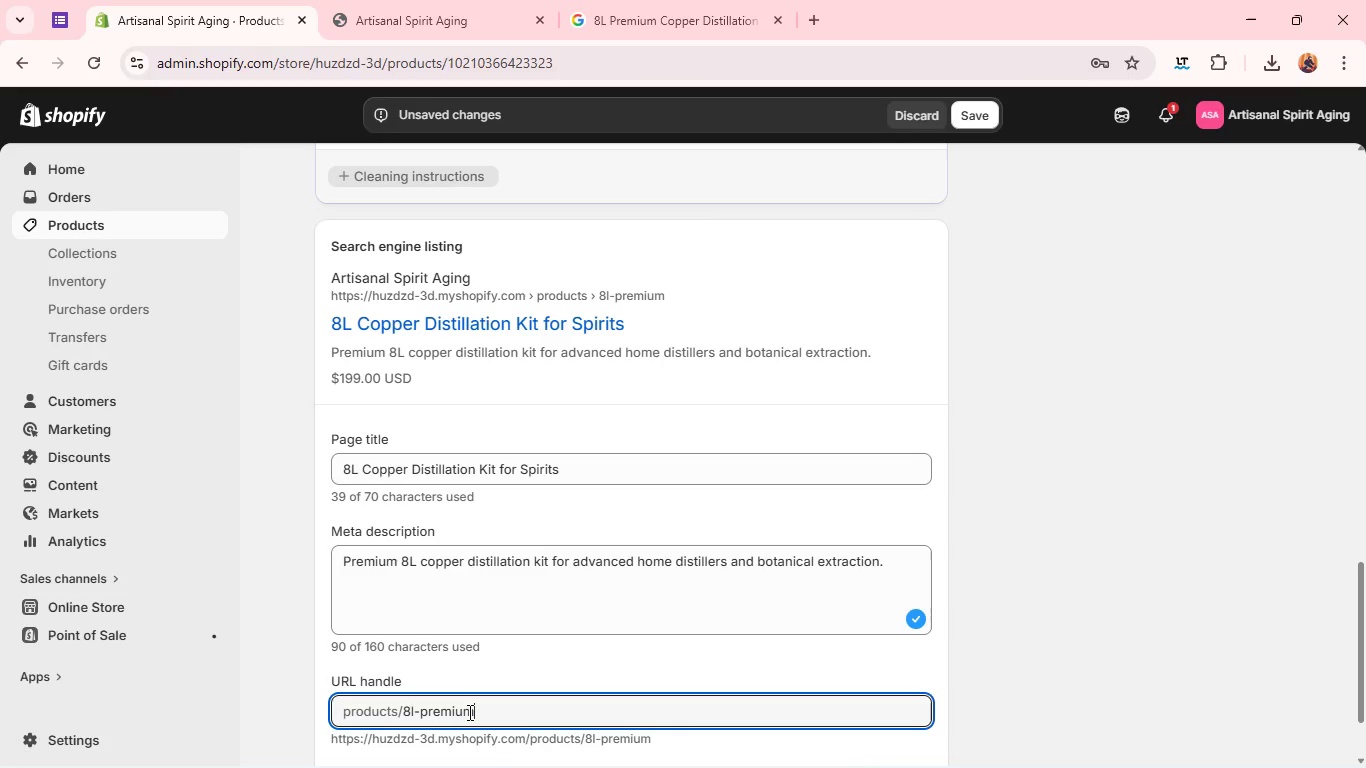 
type(-copper-distillation-kit)
 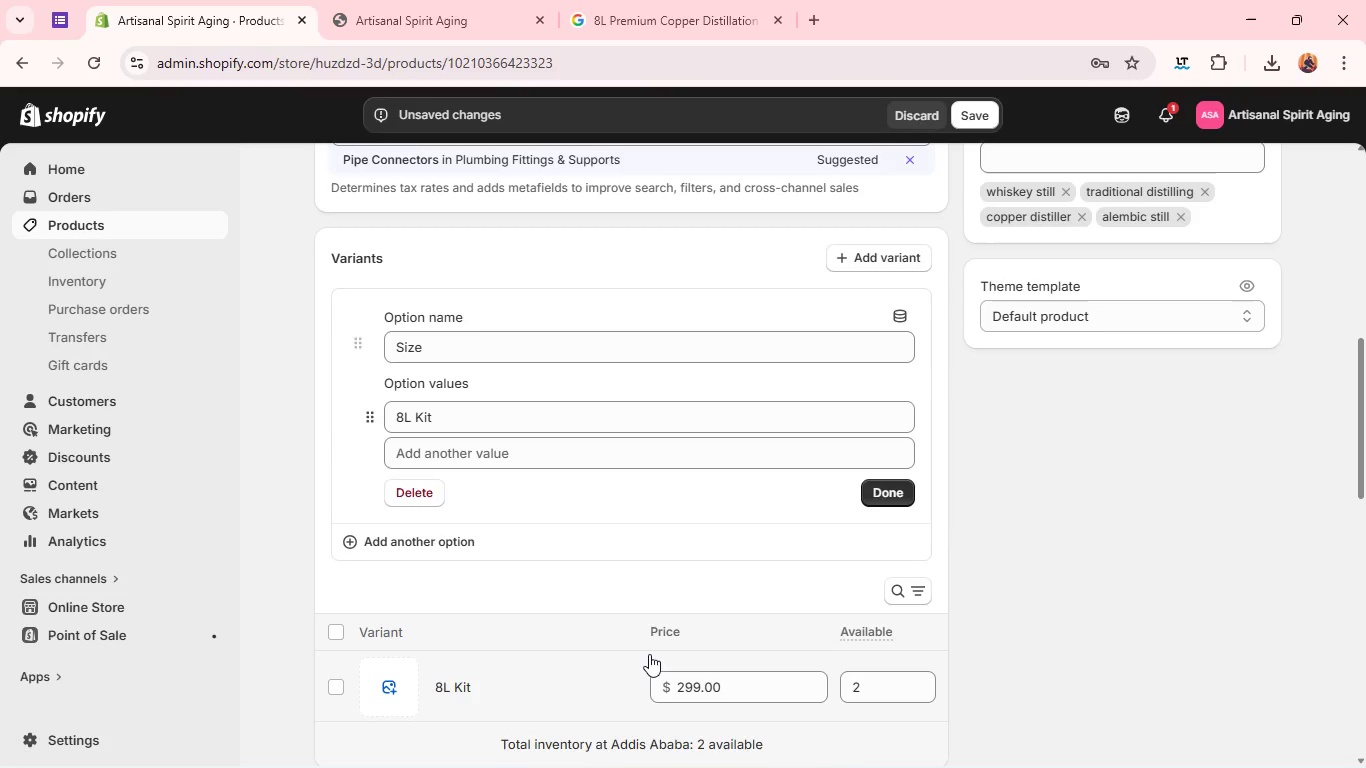 
wait(12.69)
 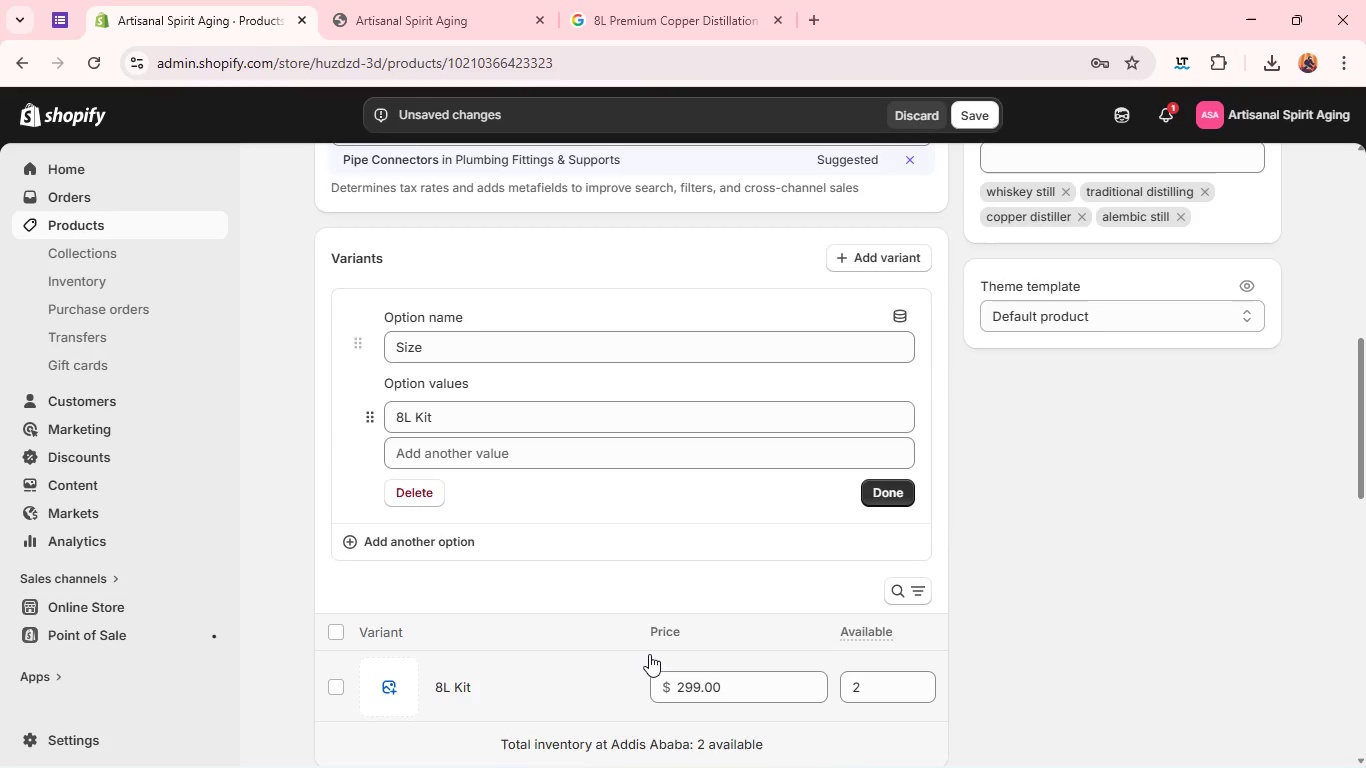 
left_click([1070, 342])
 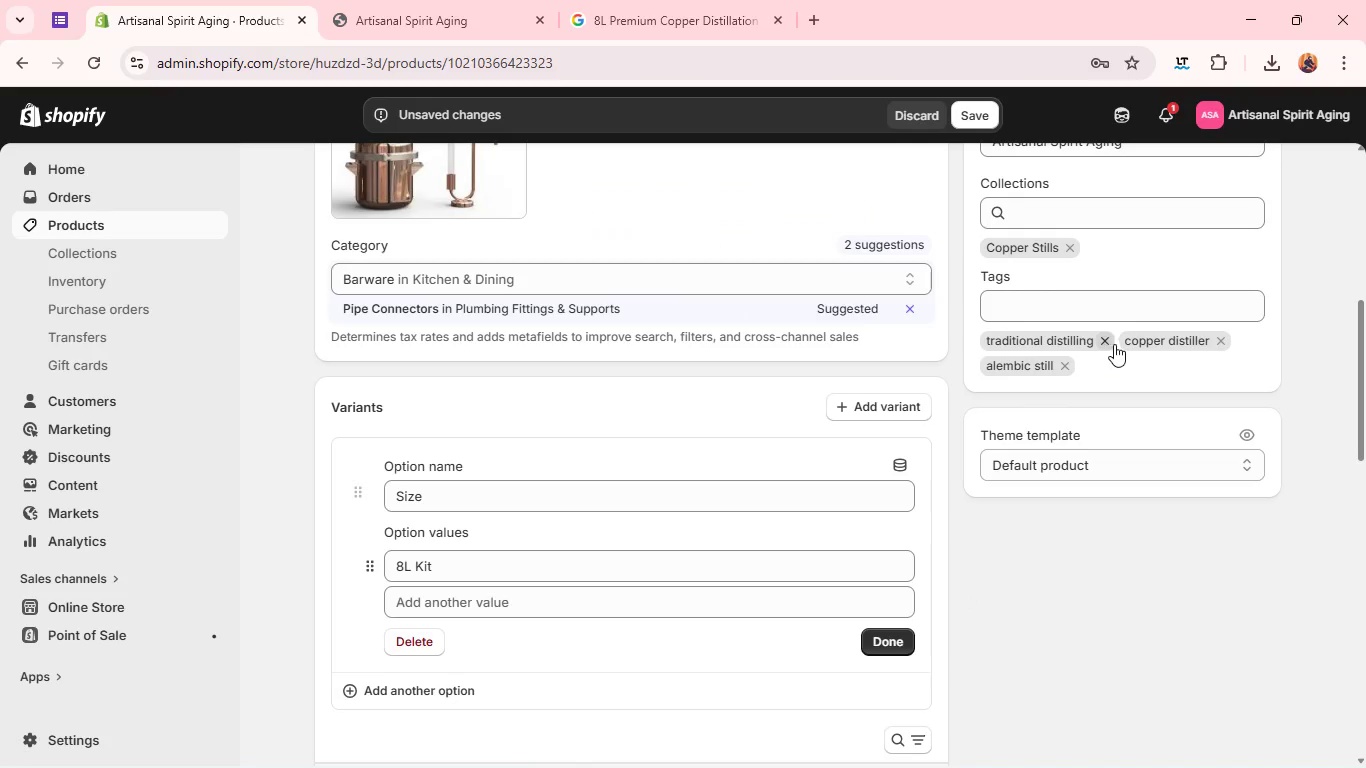 
left_click([1114, 344])
 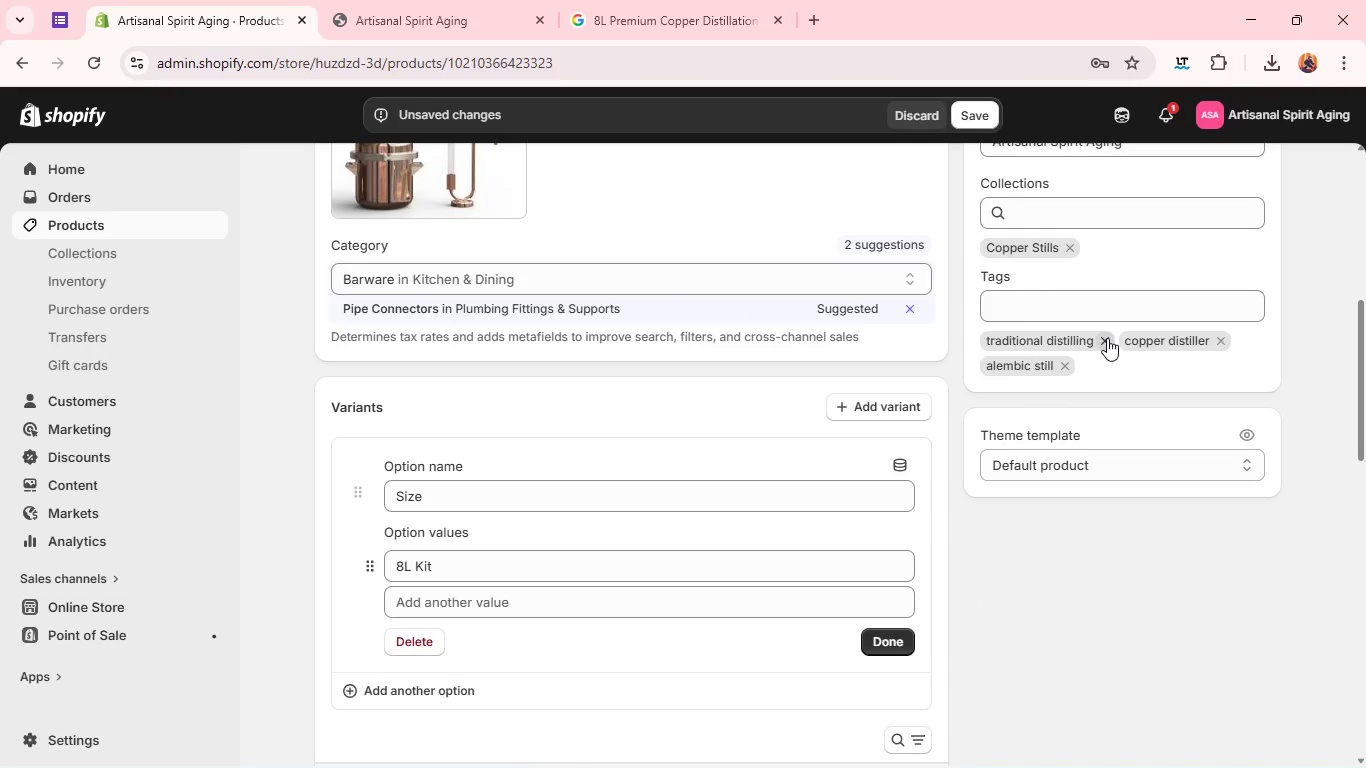 
left_click([1107, 338])
 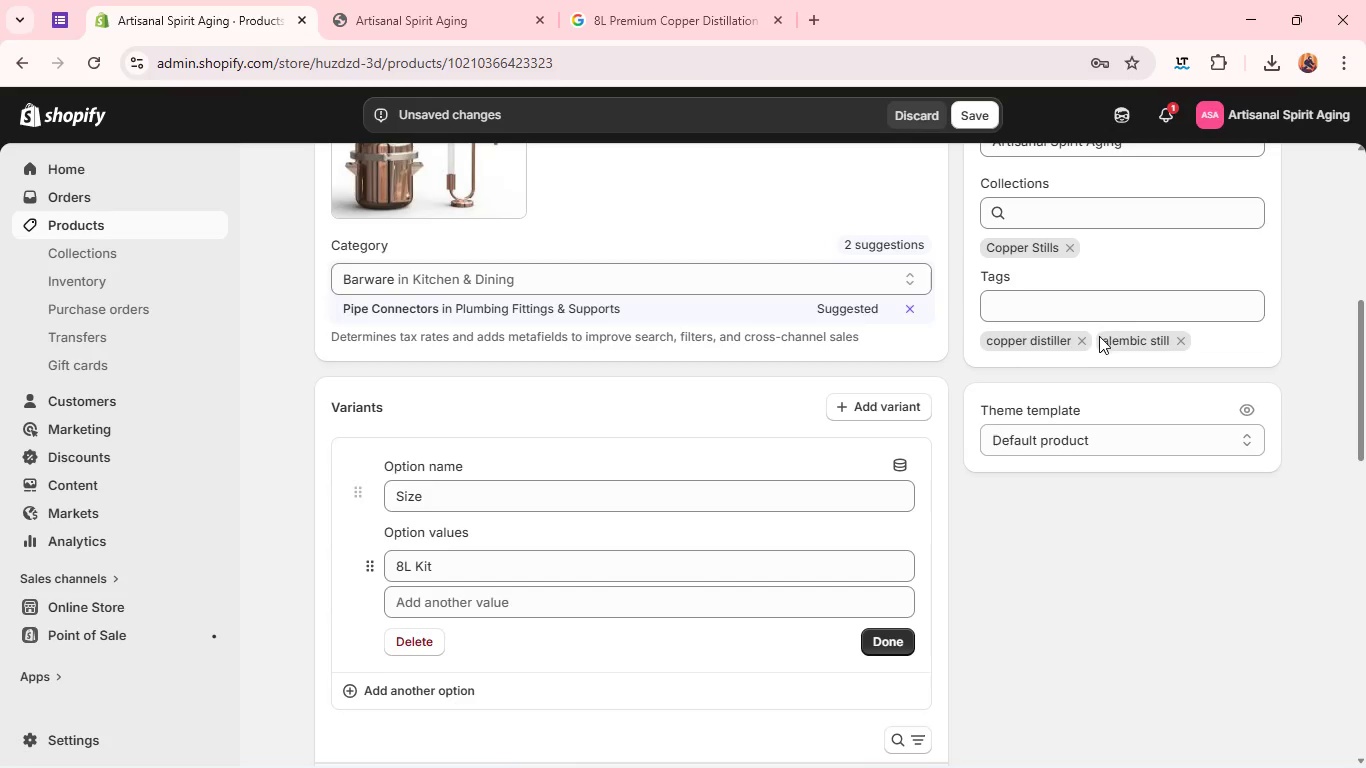 
left_click([1090, 341])
 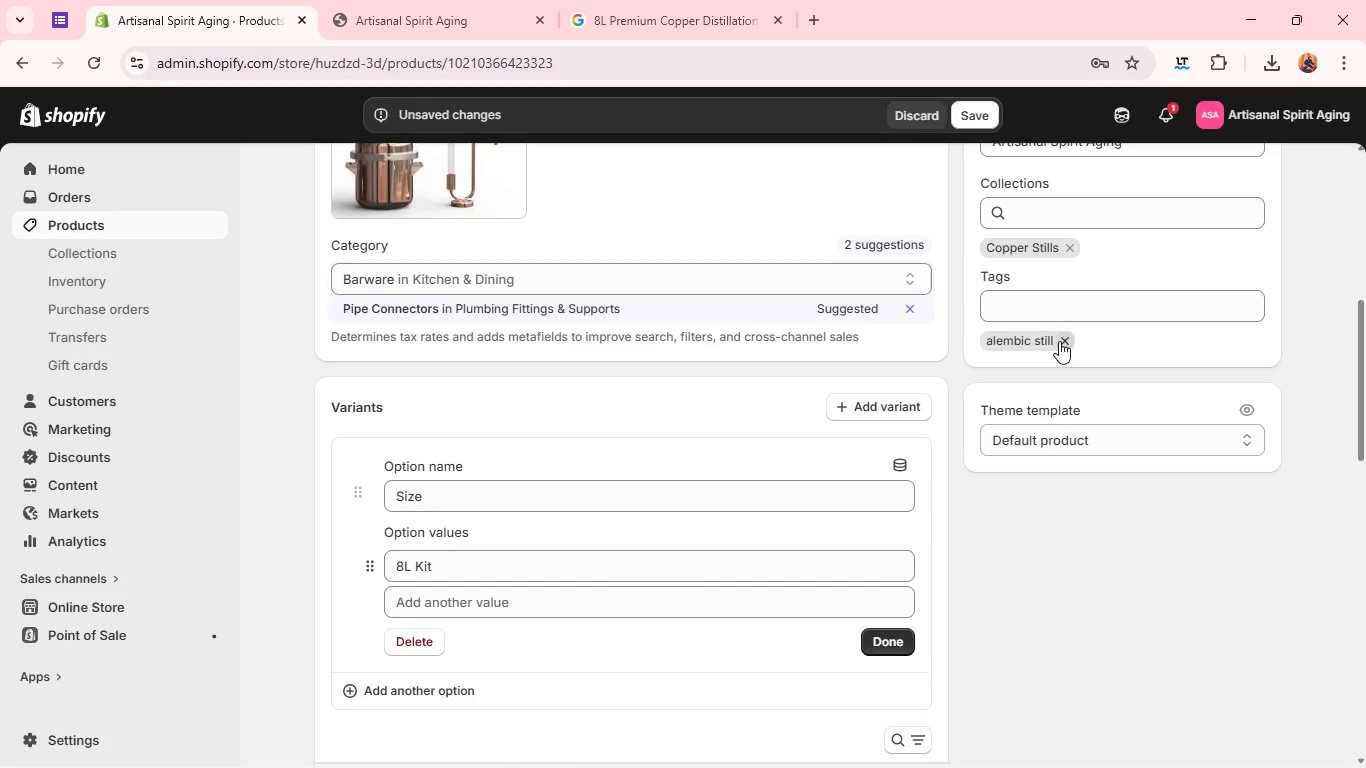 
left_click([1059, 341])
 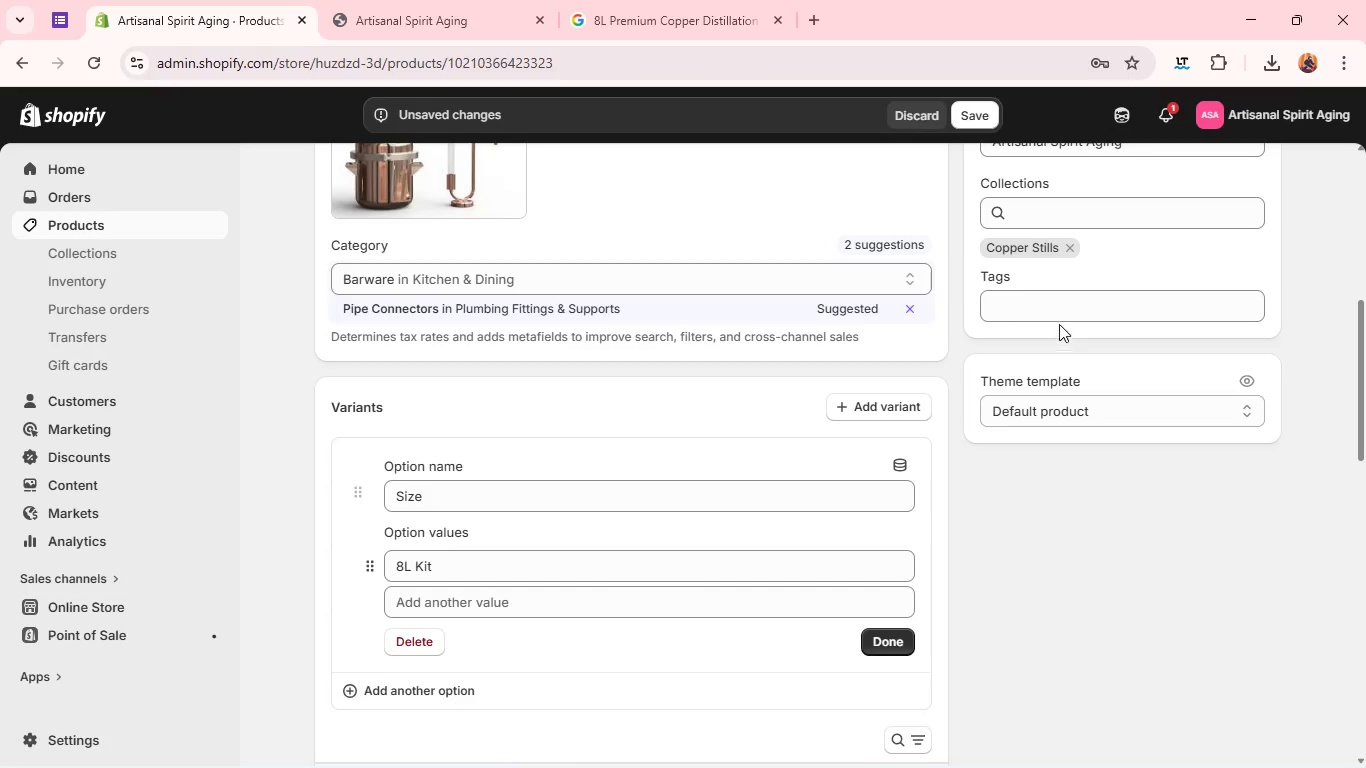 
wait(5.06)
 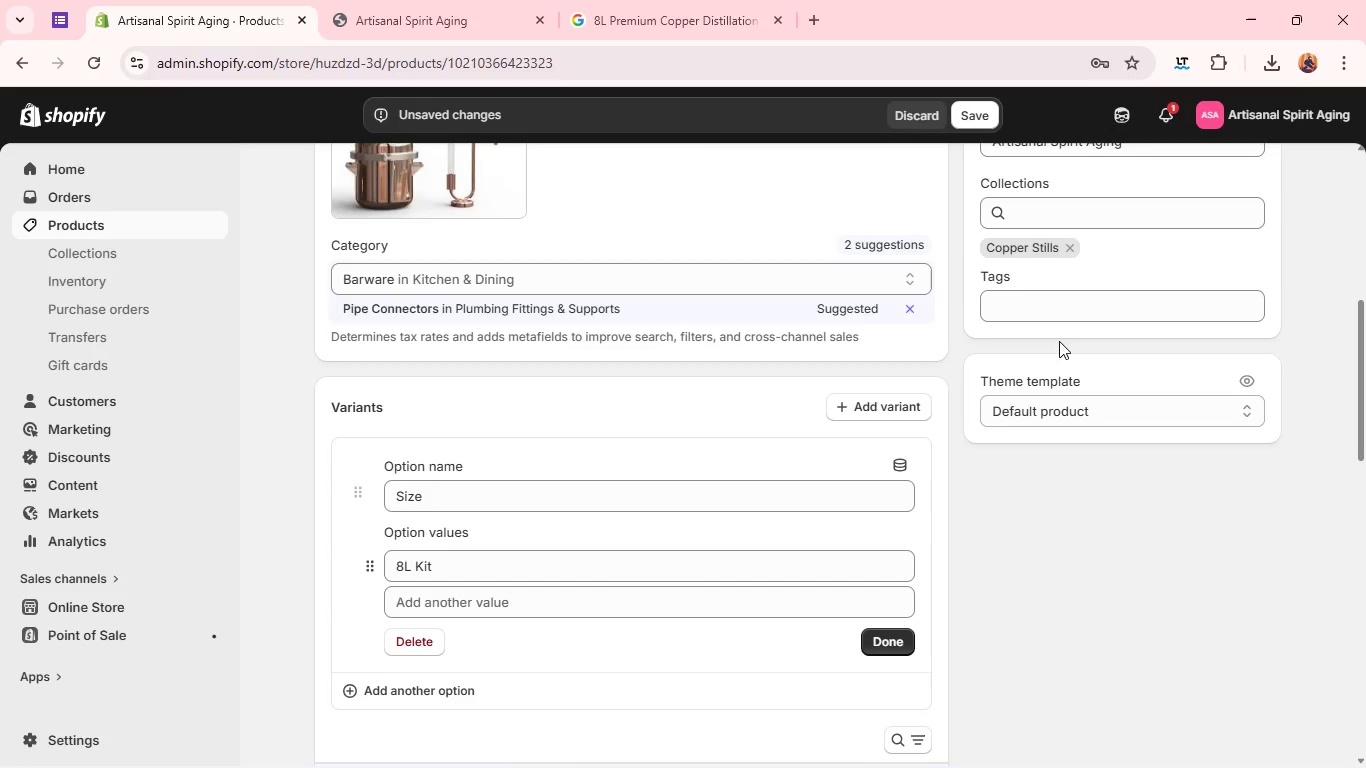 
left_click([1054, 313])
 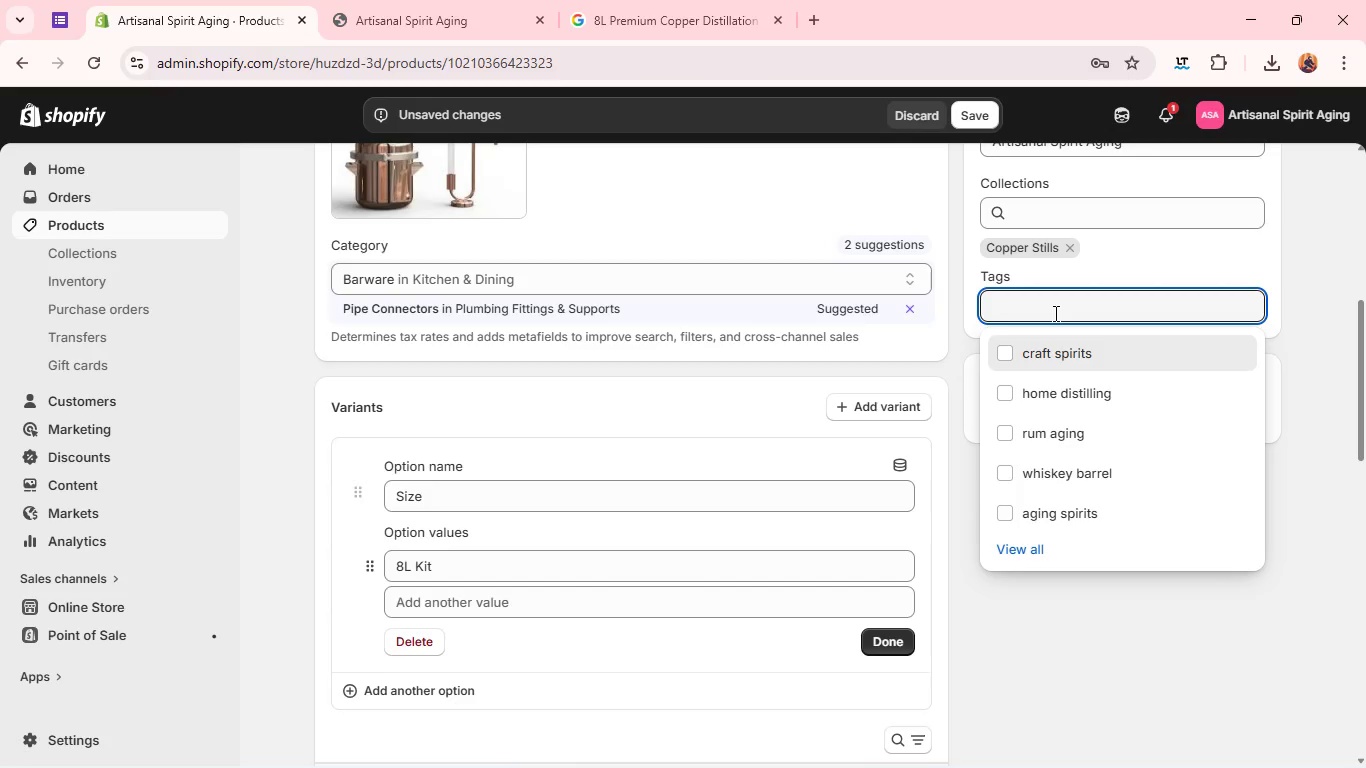 
type(pre)
 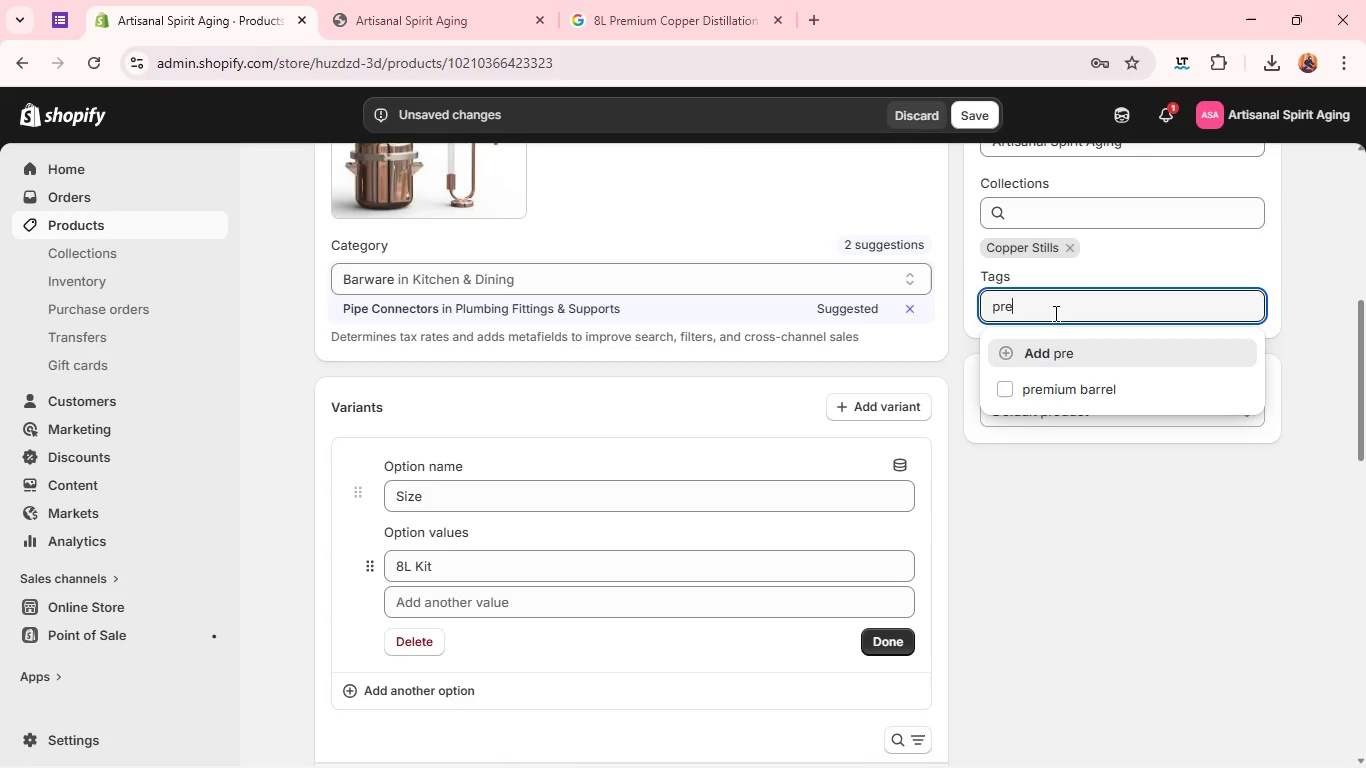 
type(mium still)
 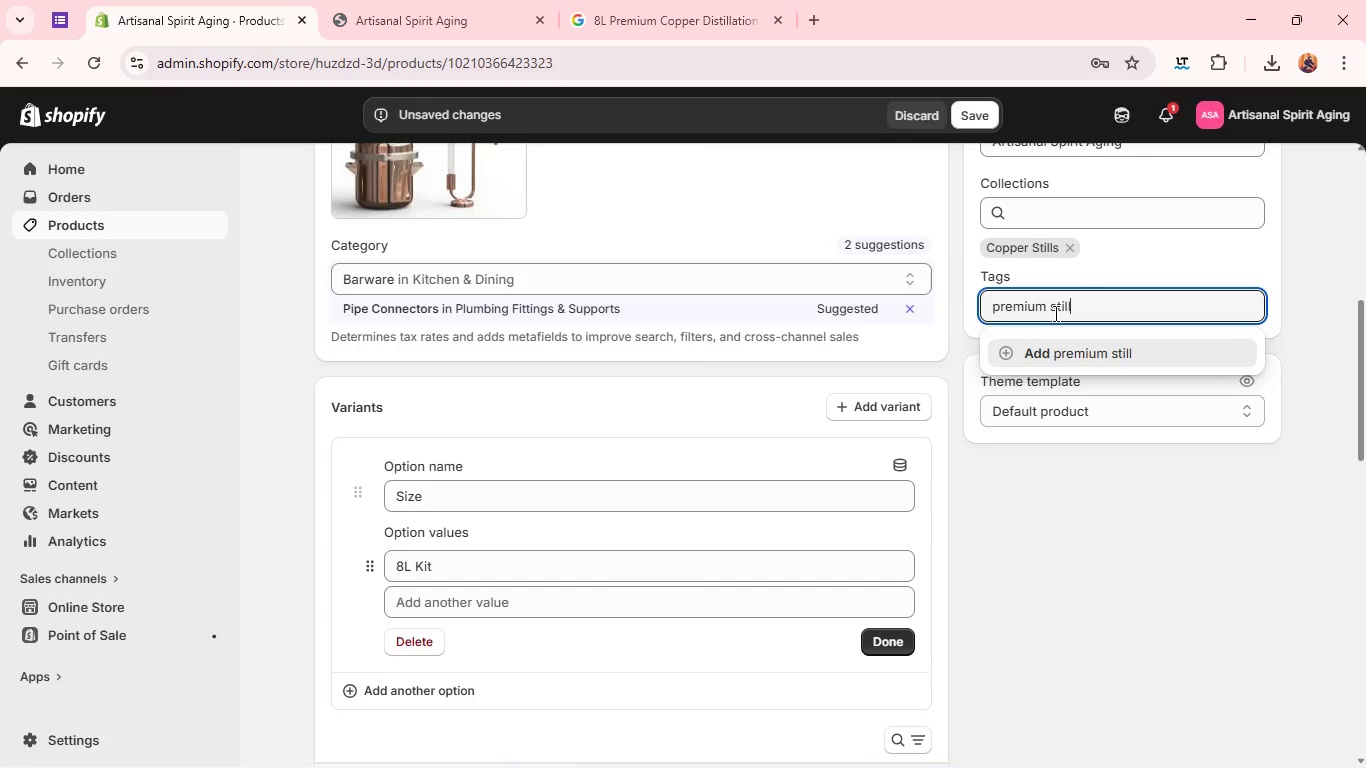 
key(Enter)
 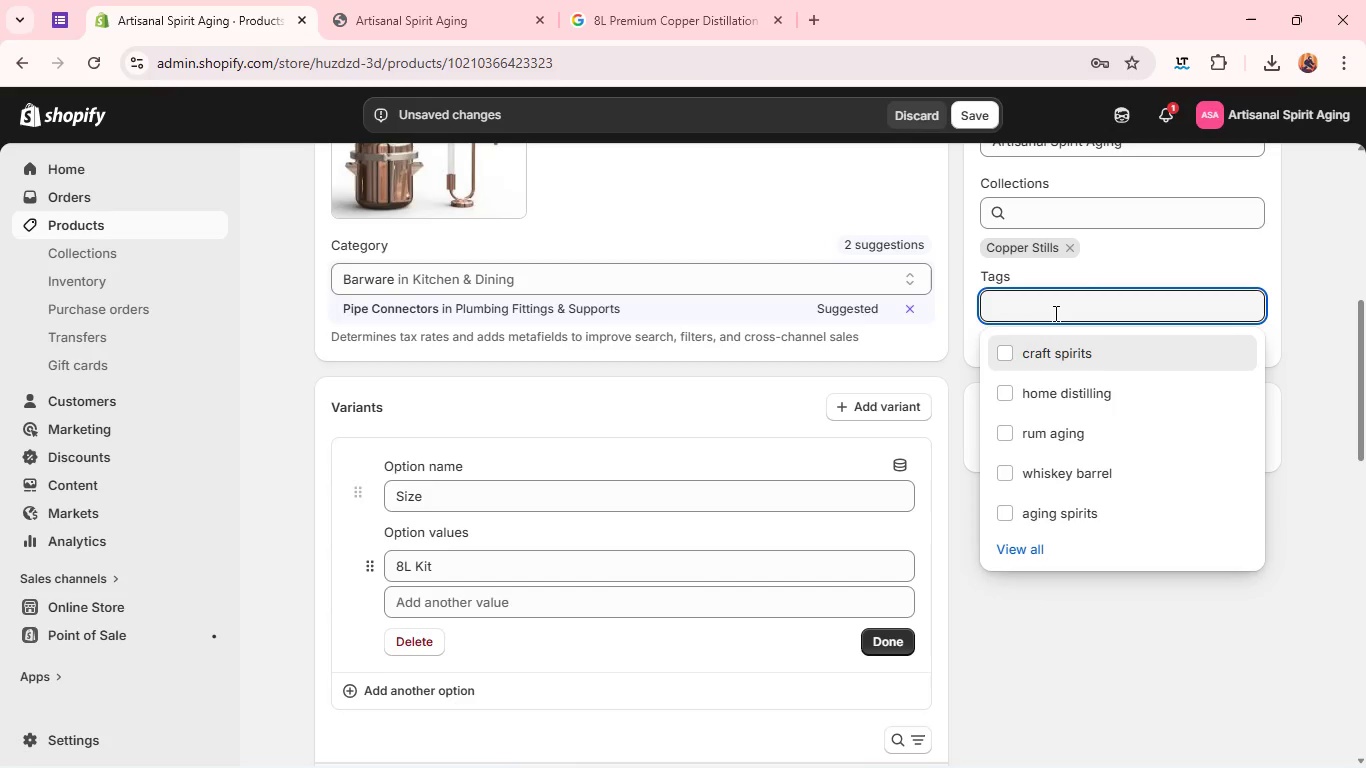 
type(copp)
 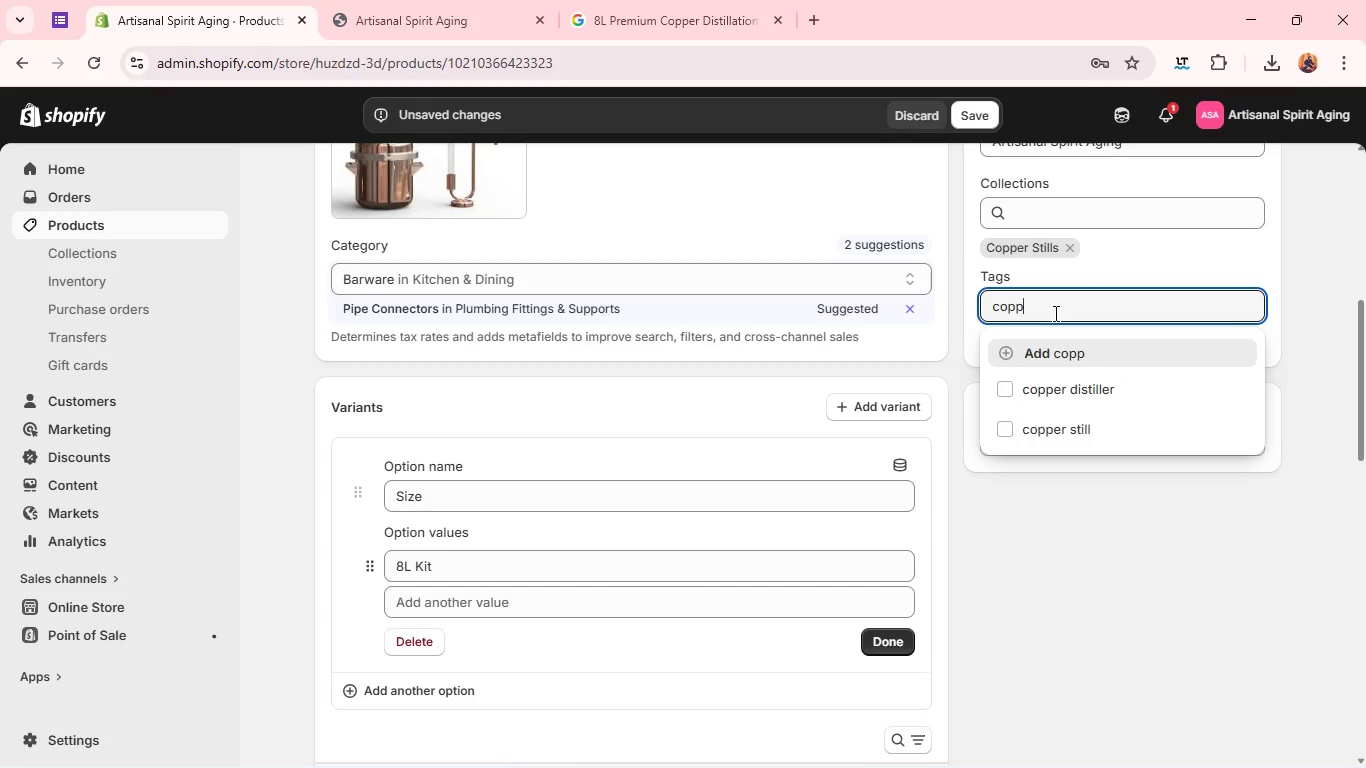 
type(er distillation)
 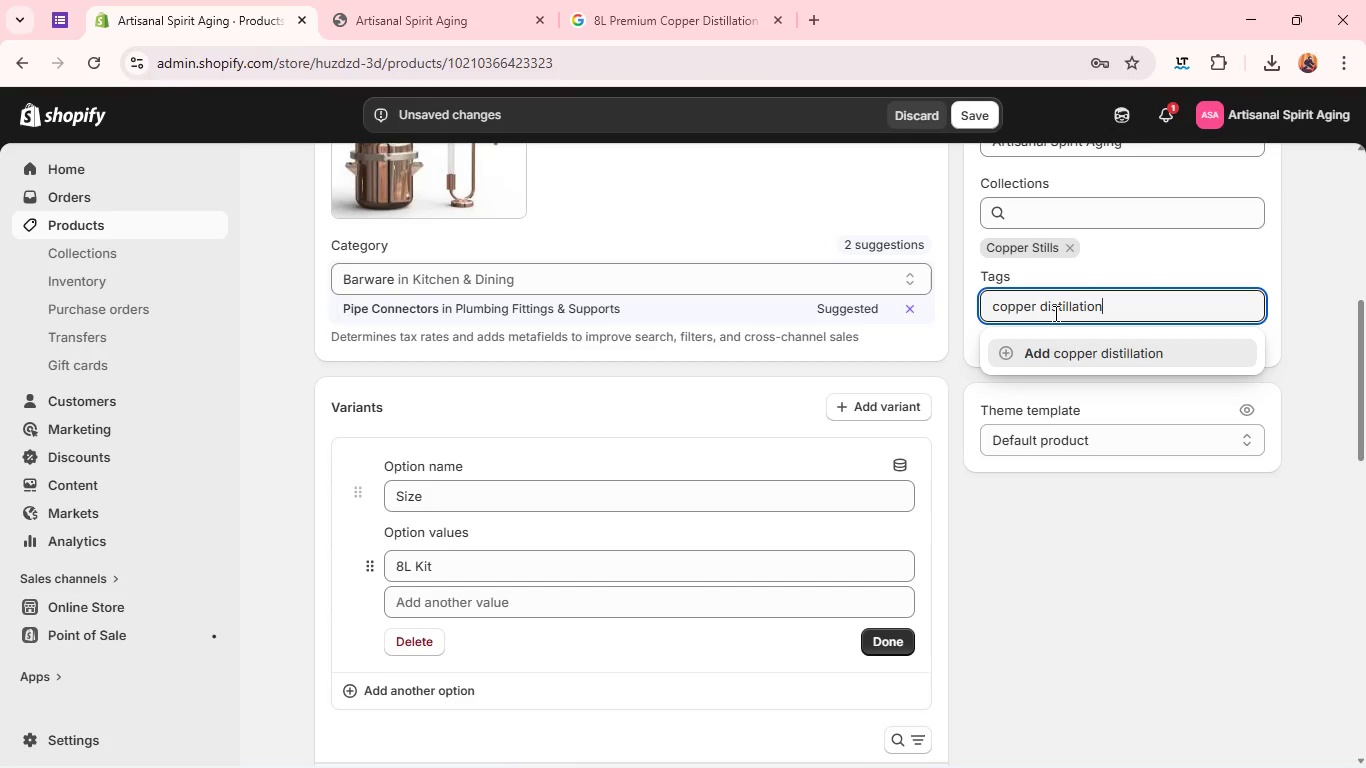 
key(Enter)
 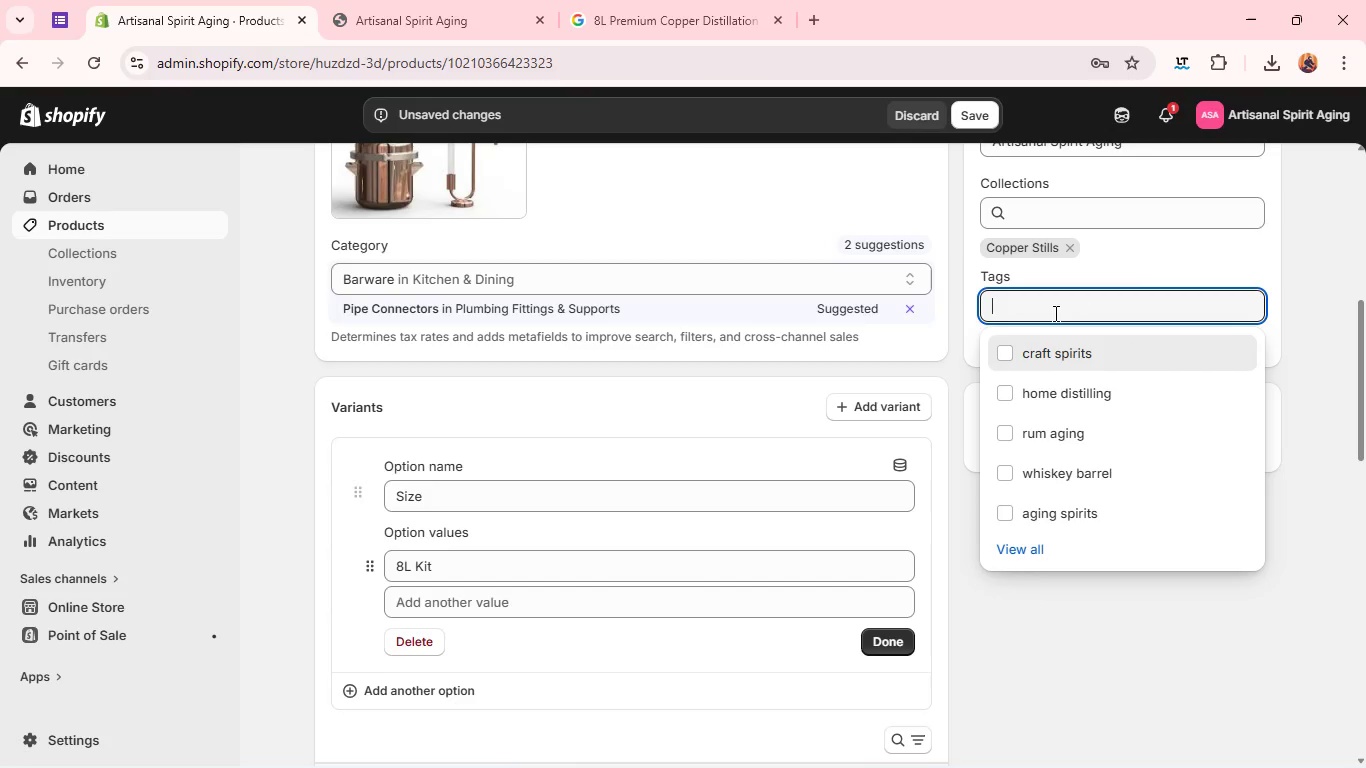 
type(advanced distiller)
 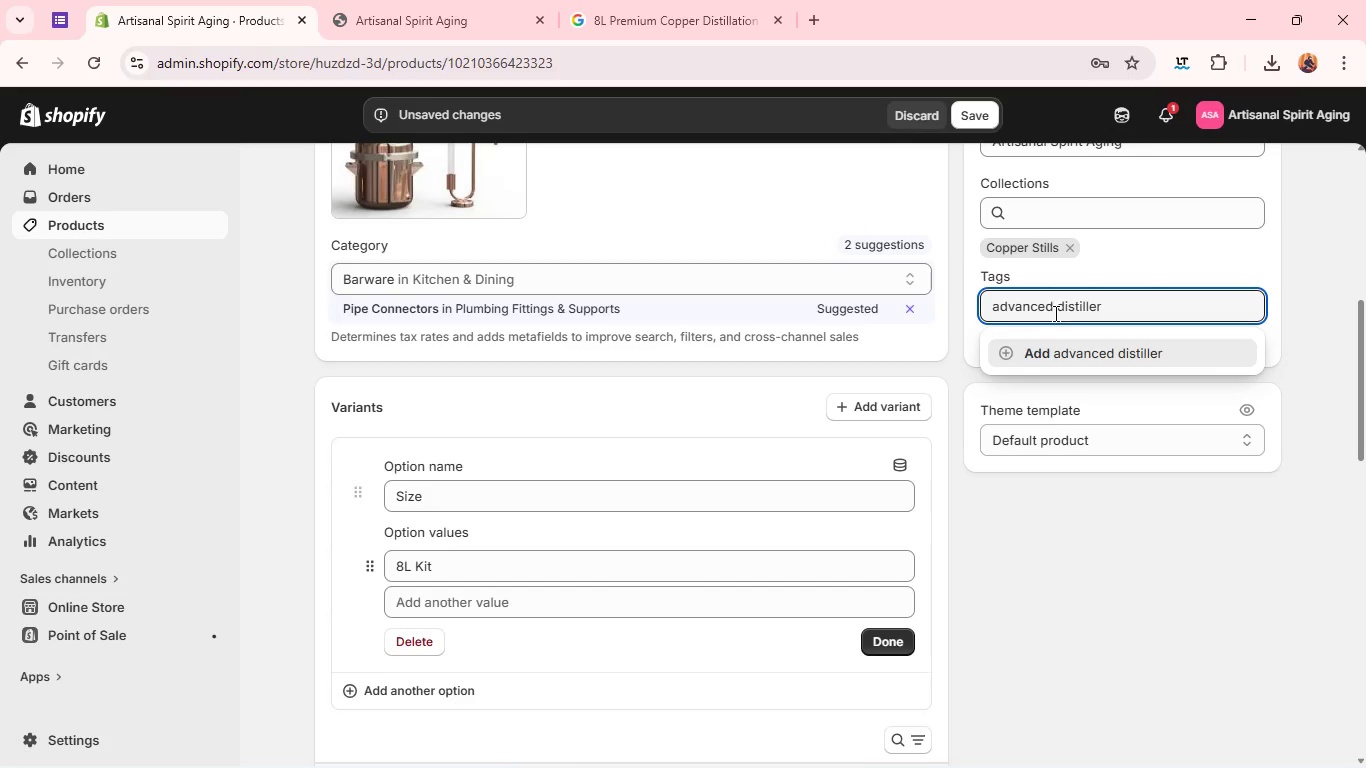 
key(Enter)
 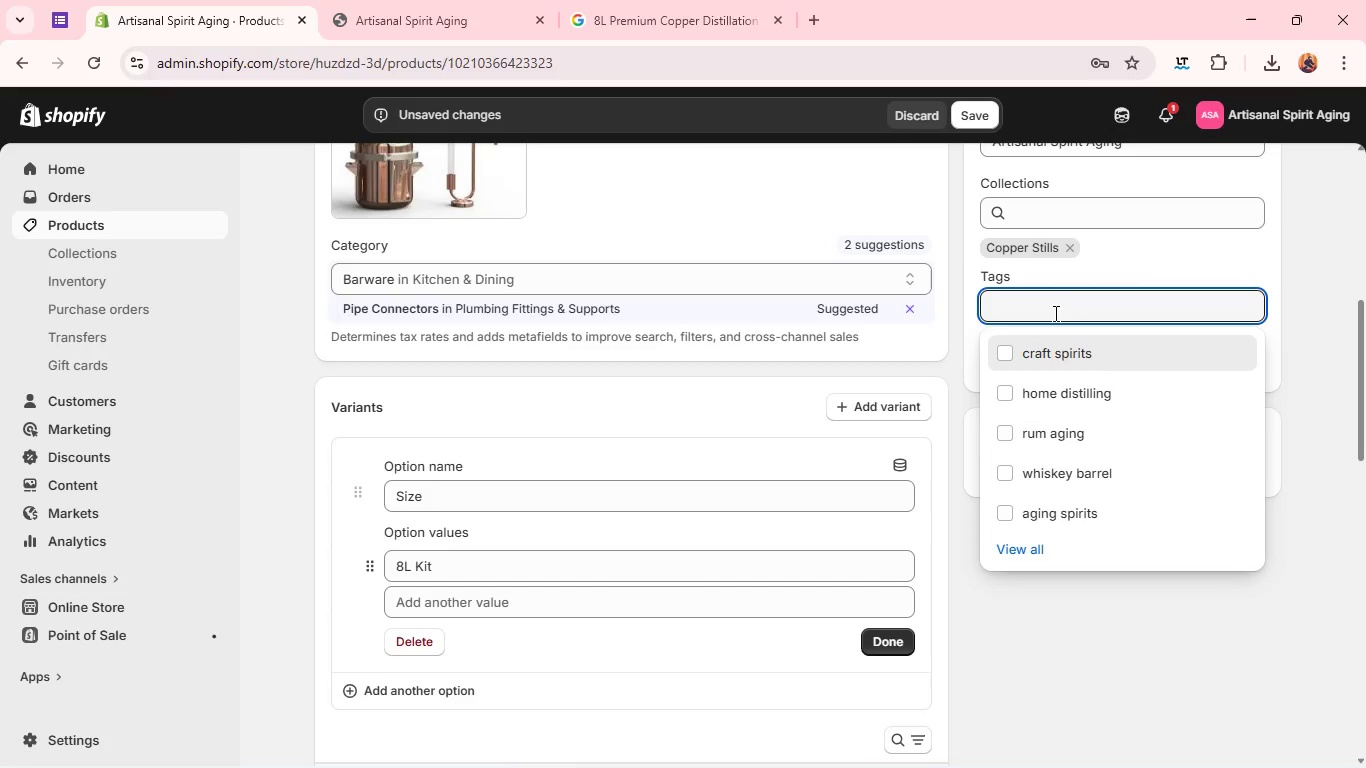 
type(craft spirit)
 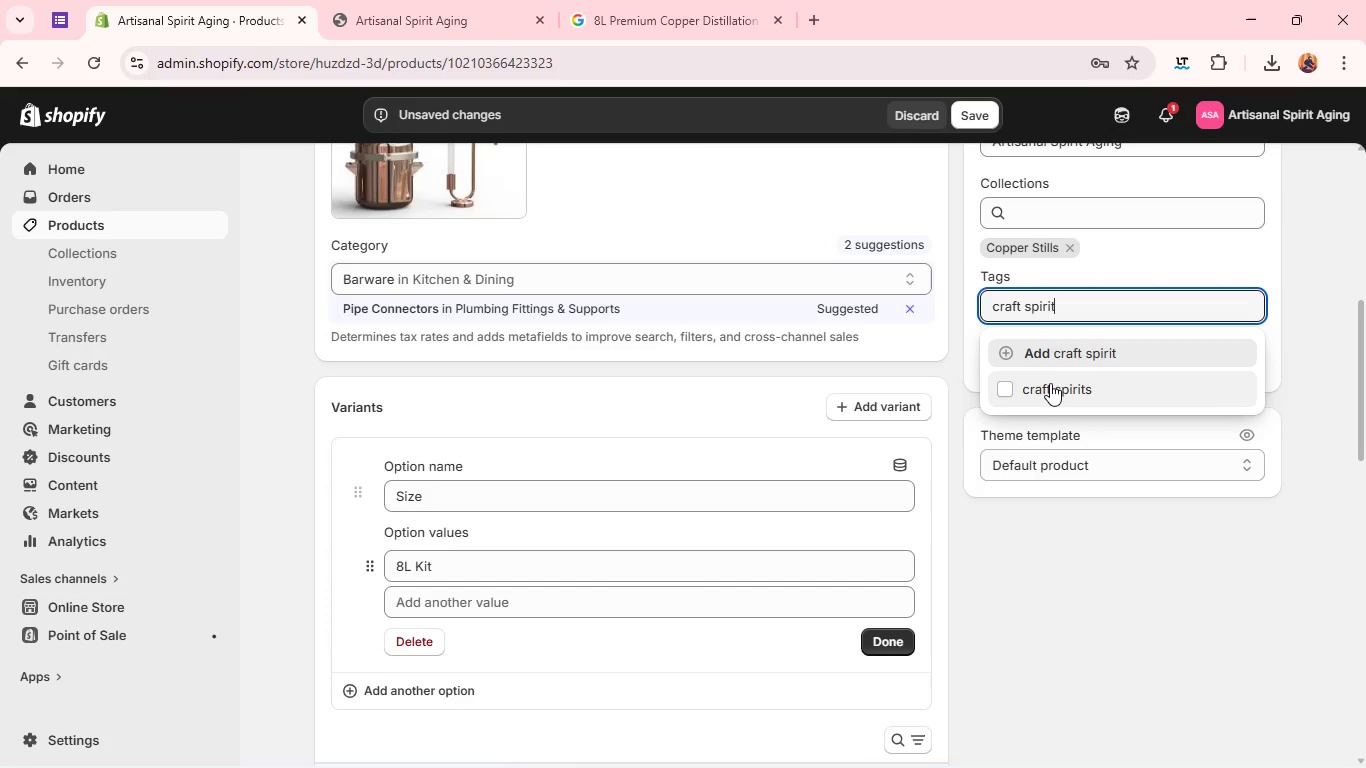 
left_click([1050, 383])
 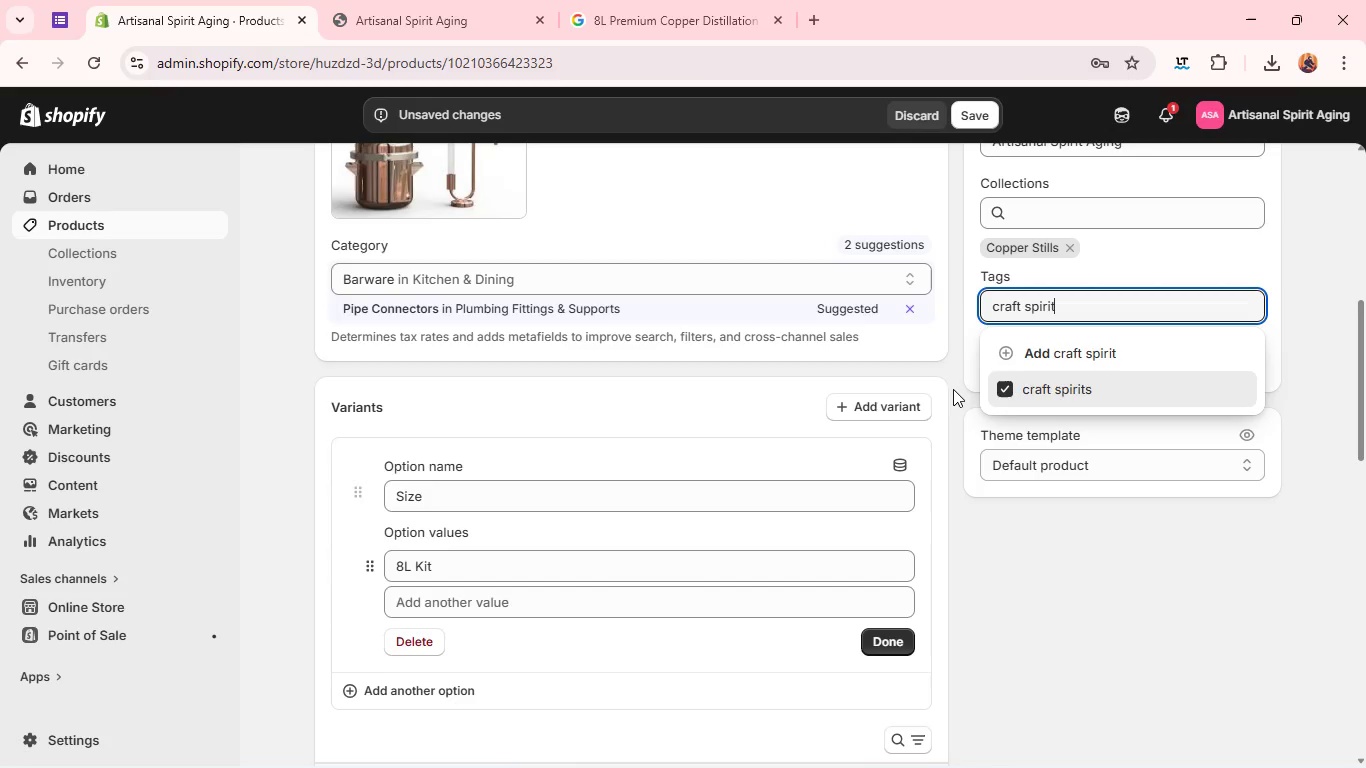 
left_click([1058, 624])
 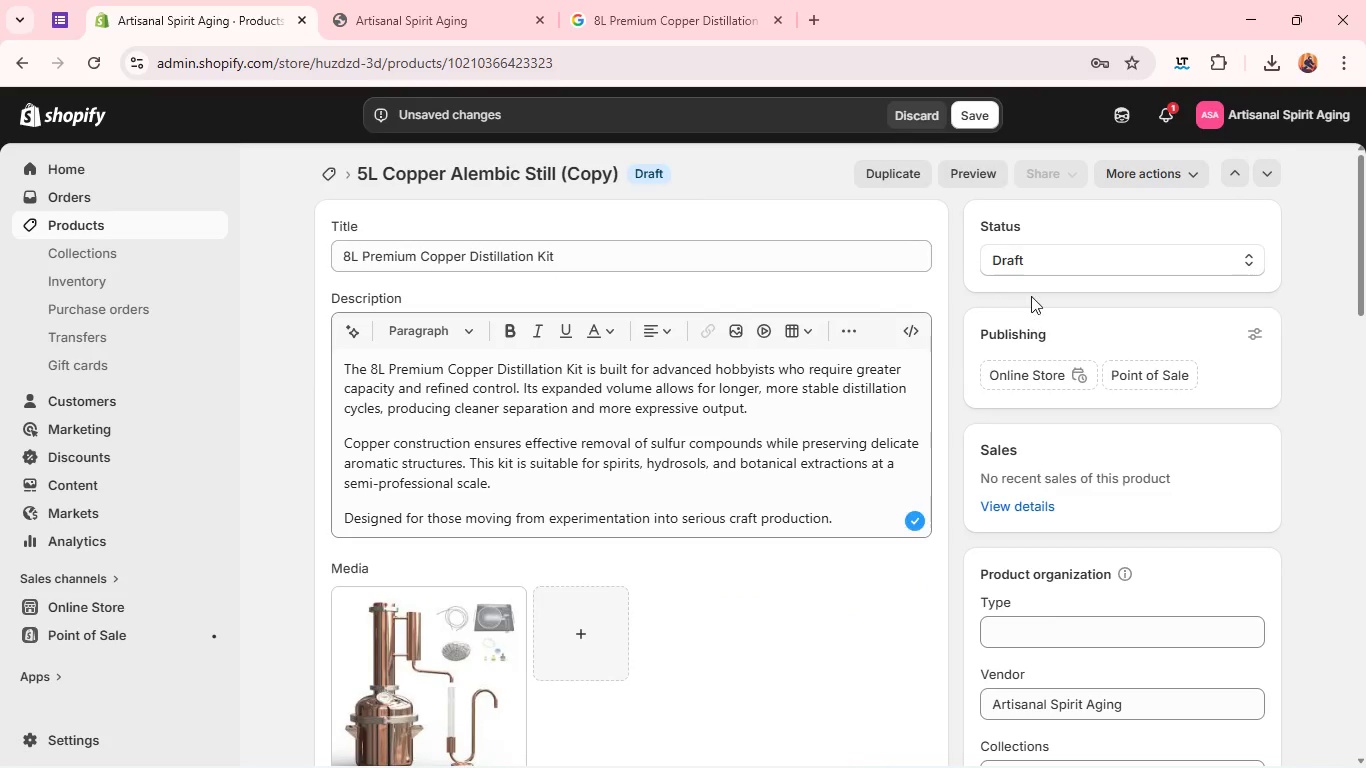 
left_click([1031, 262])
 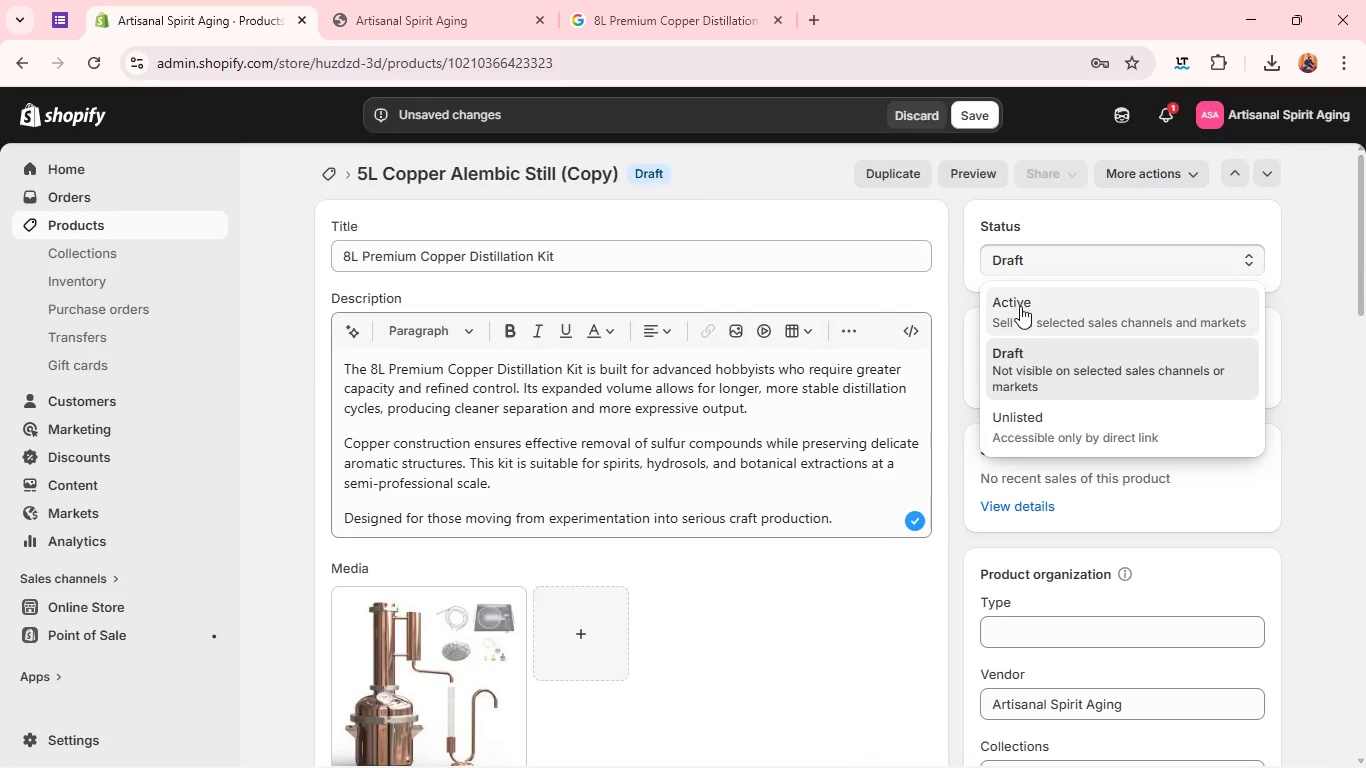 
left_click([1020, 308])
 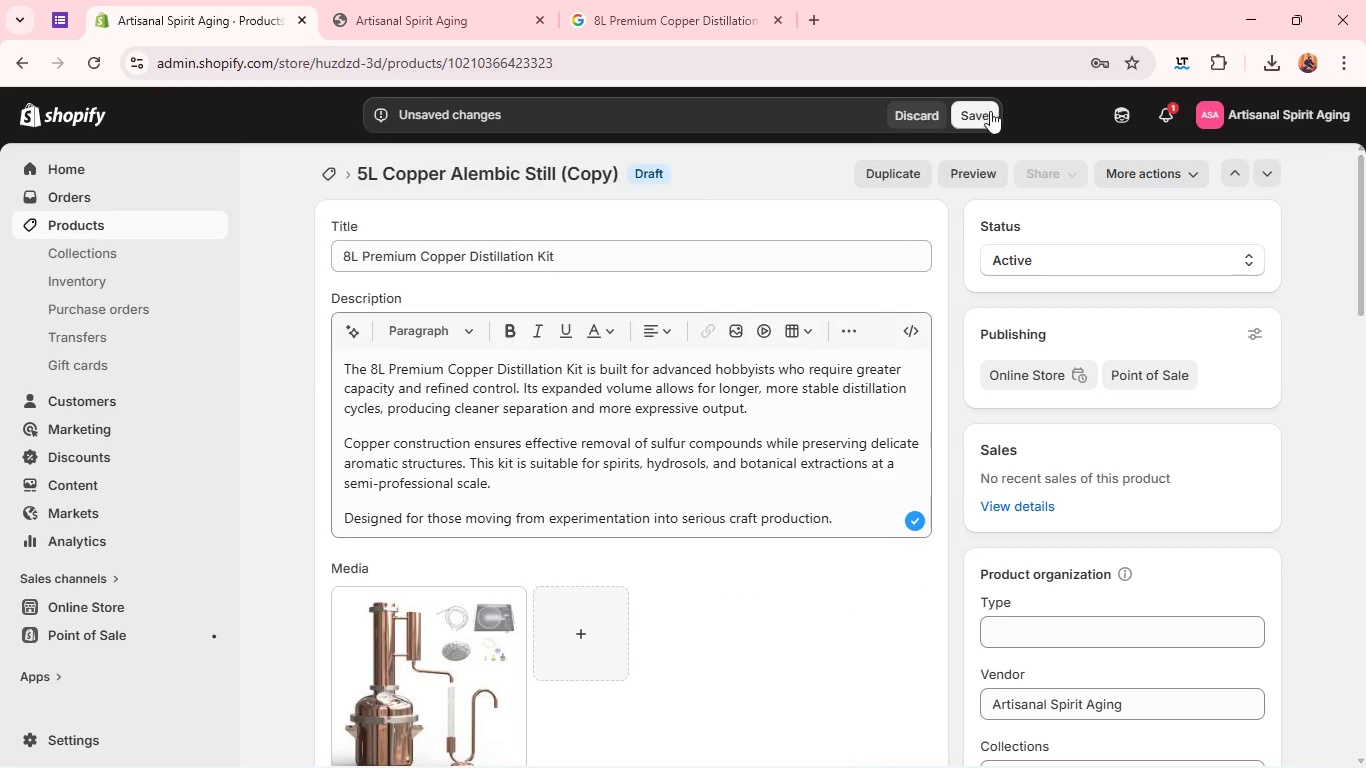 
left_click([988, 109])
 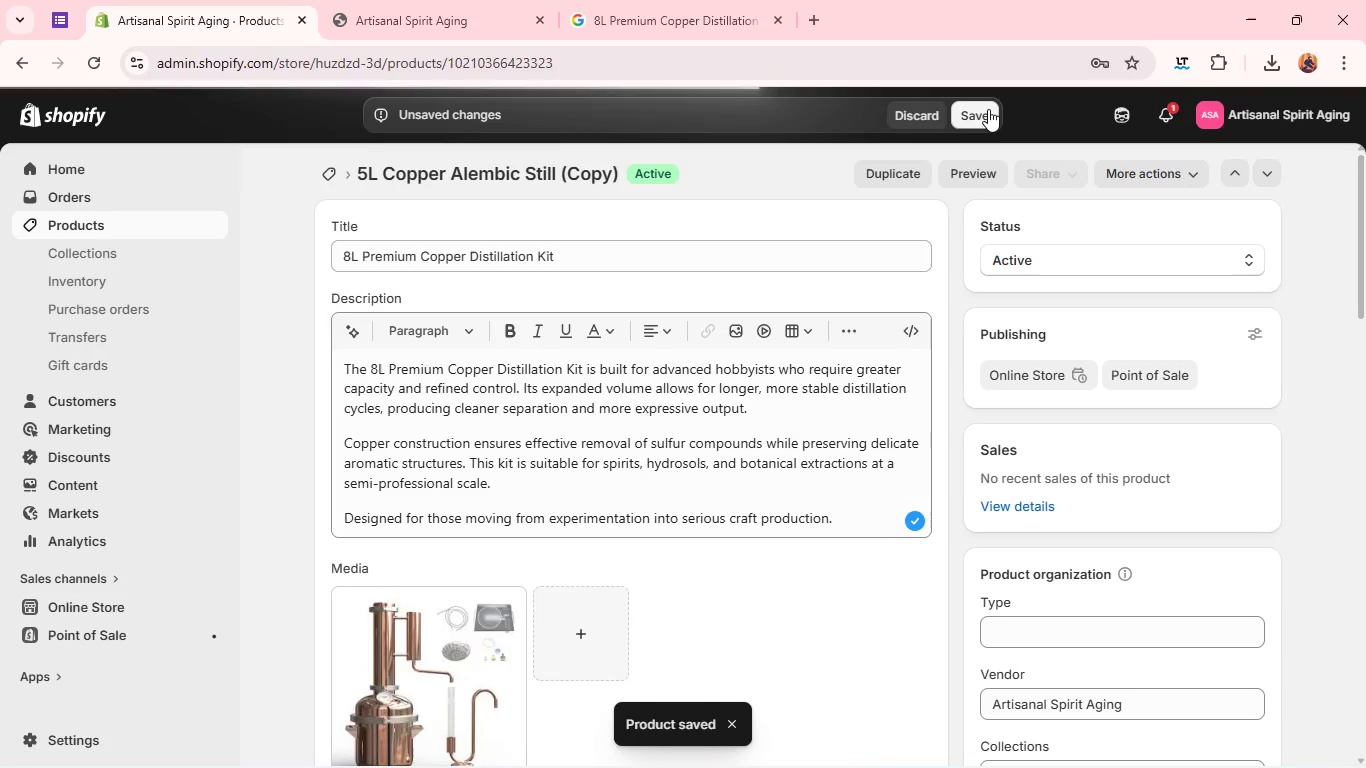 
wait(16.77)
 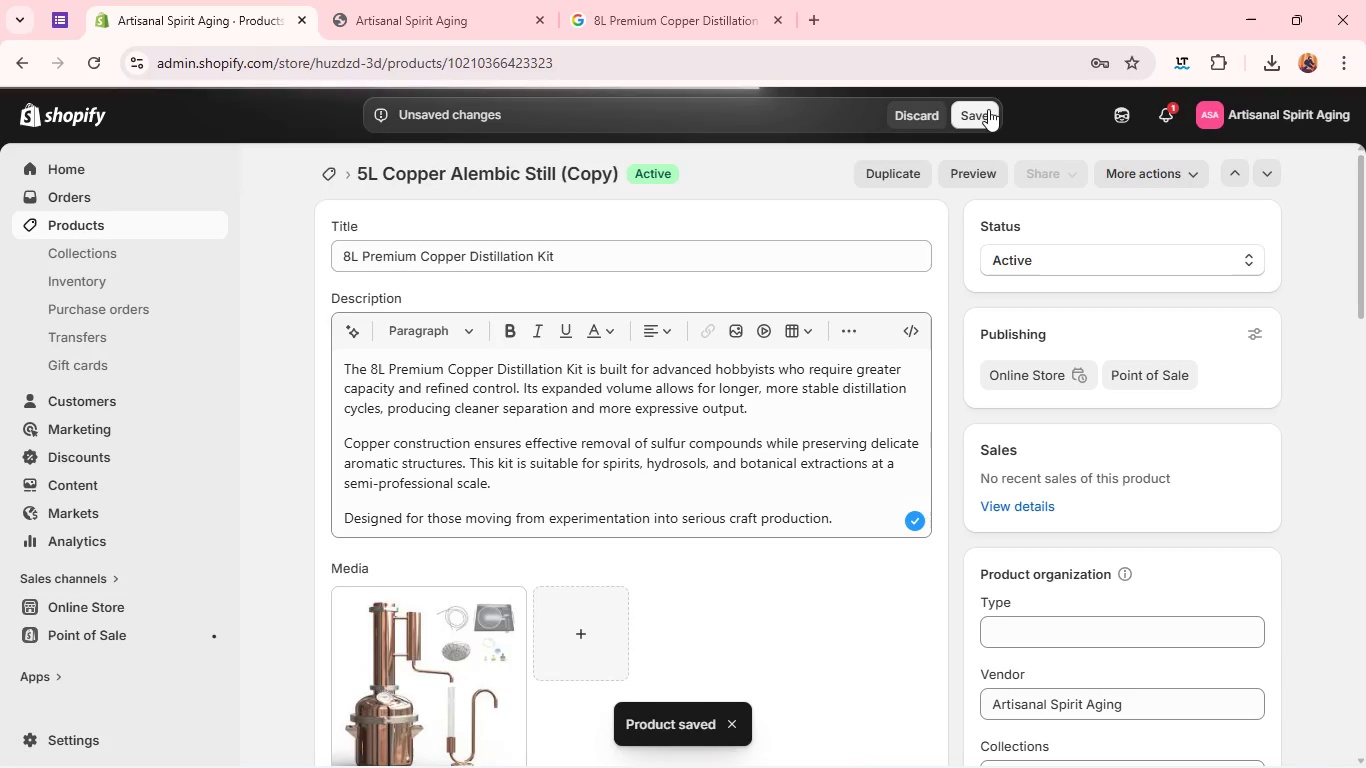 
left_click([906, 179])
 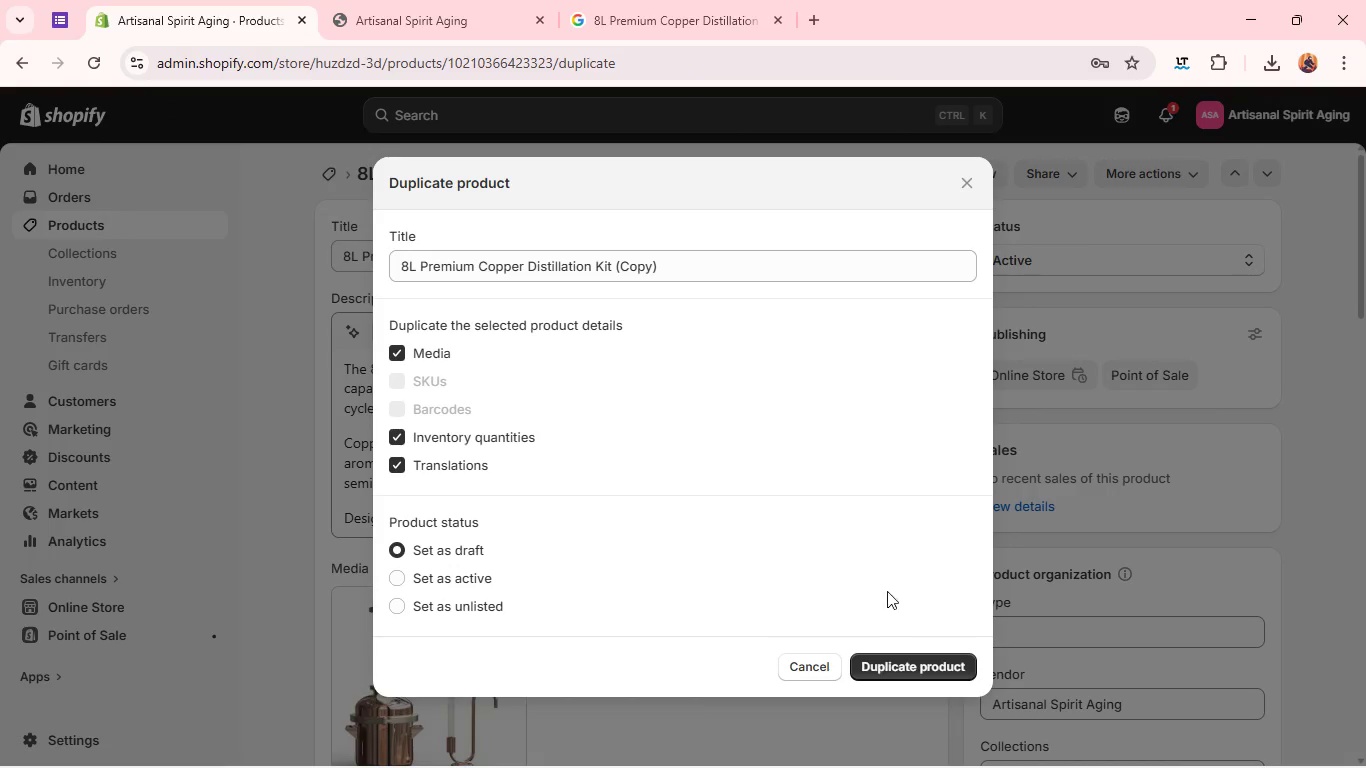 
wait(6.66)
 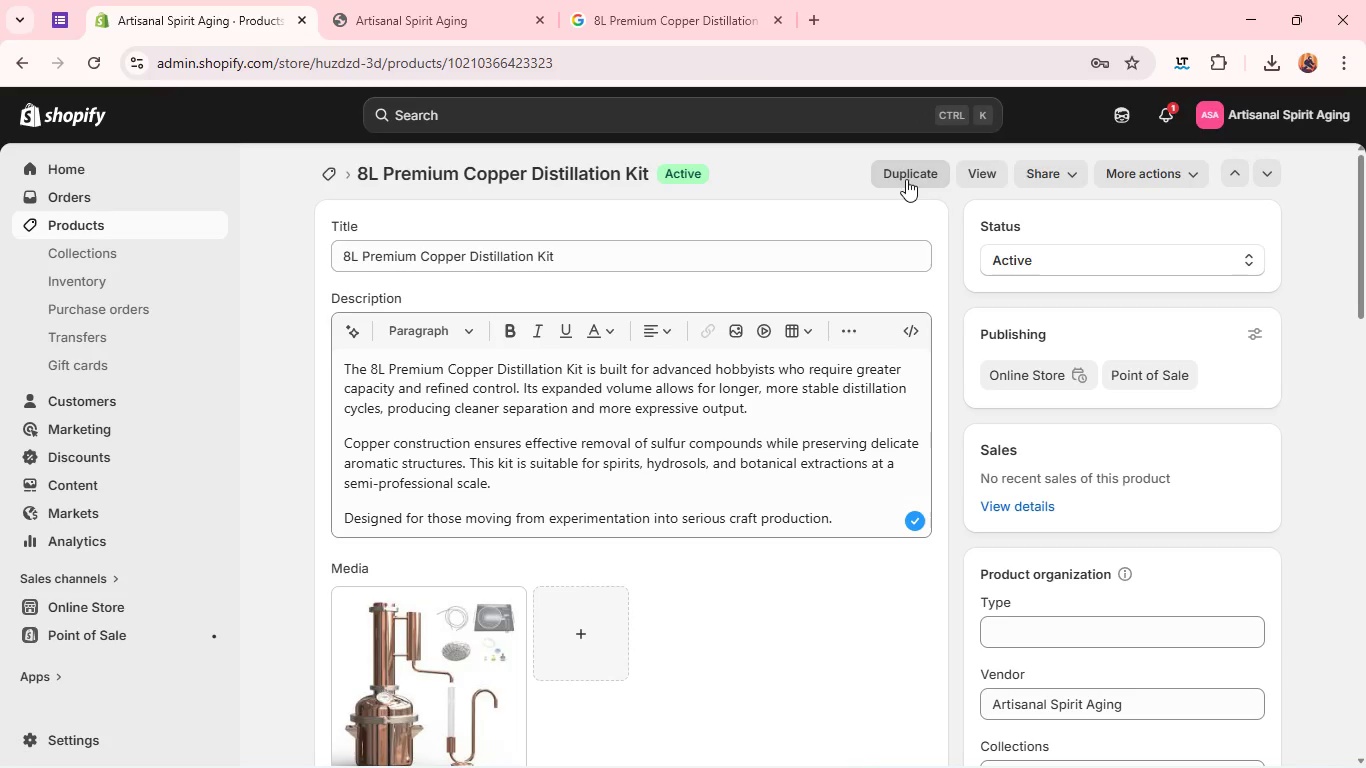 
left_click([894, 673])
 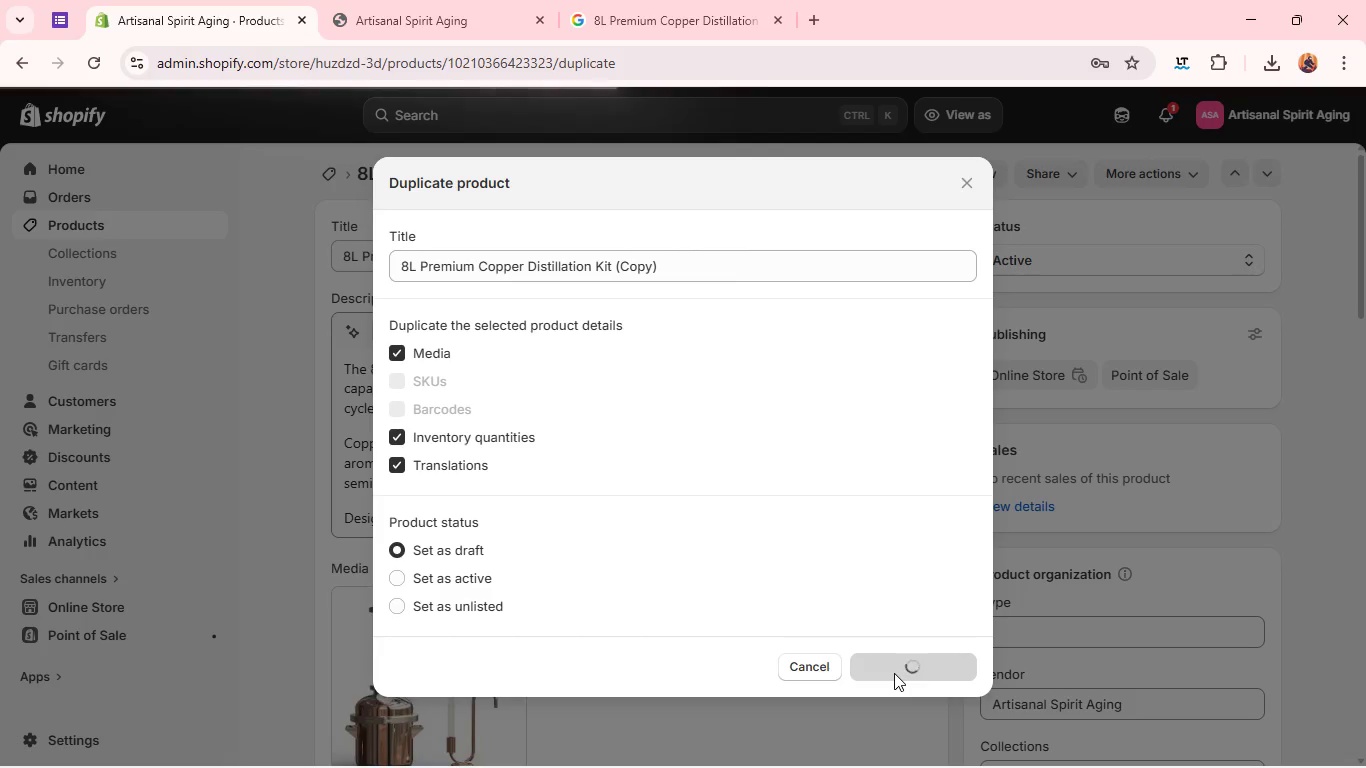 
wait(10.06)
 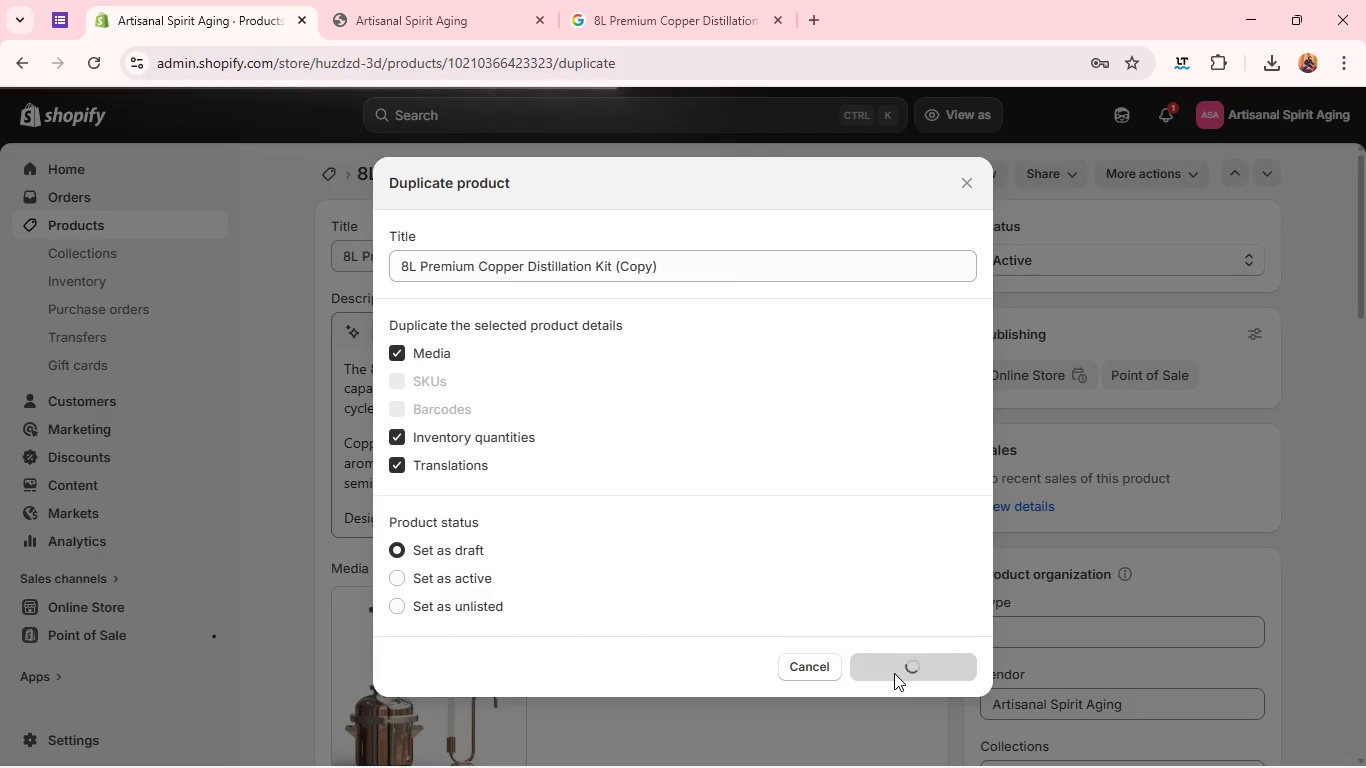 
double_click([878, 264])
 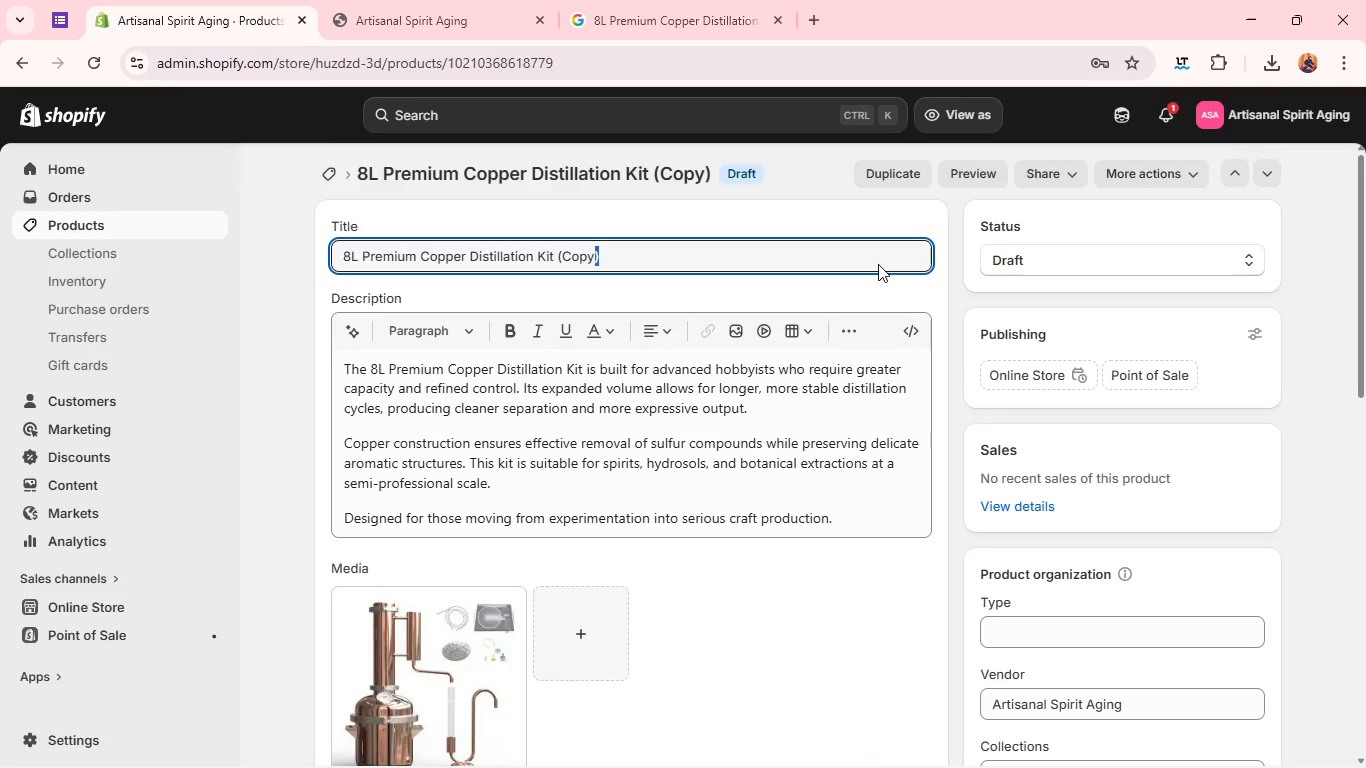 
triple_click([878, 264])
 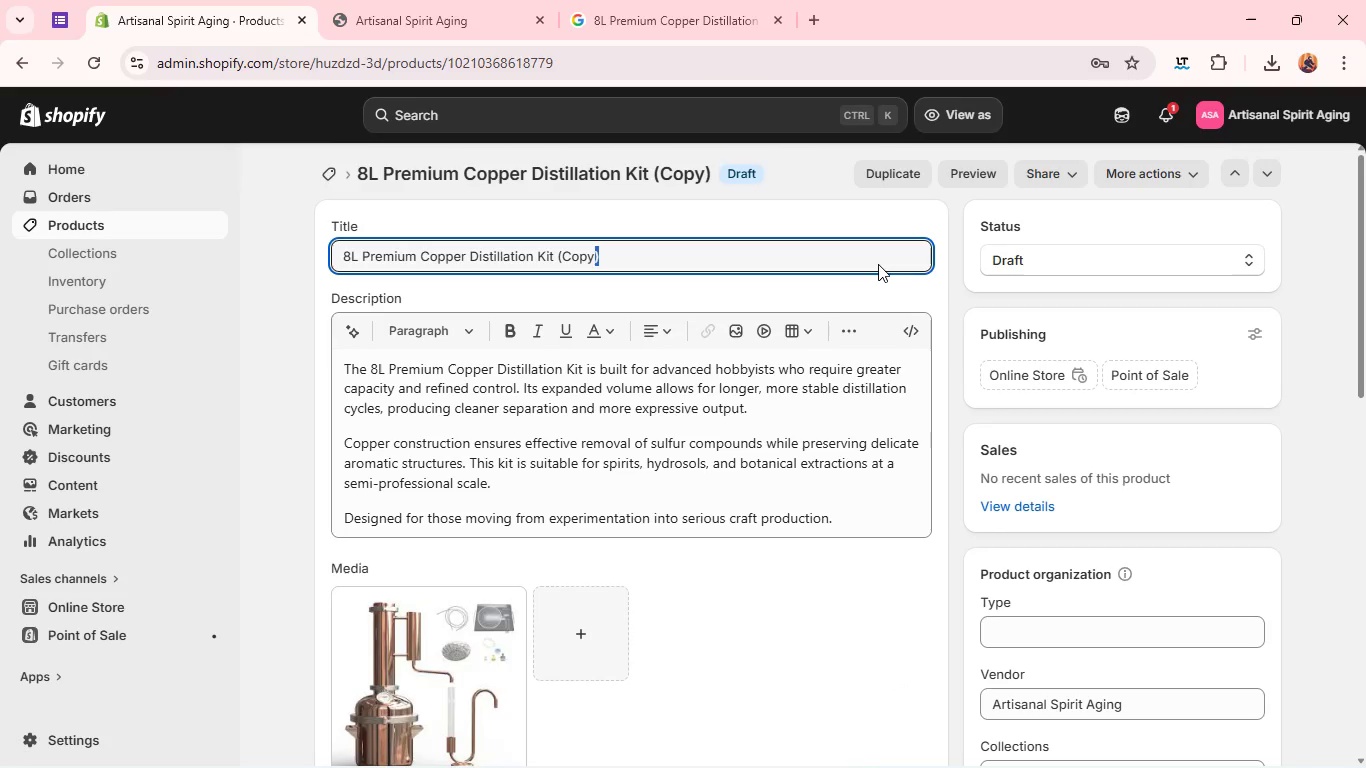 
triple_click([878, 264])
 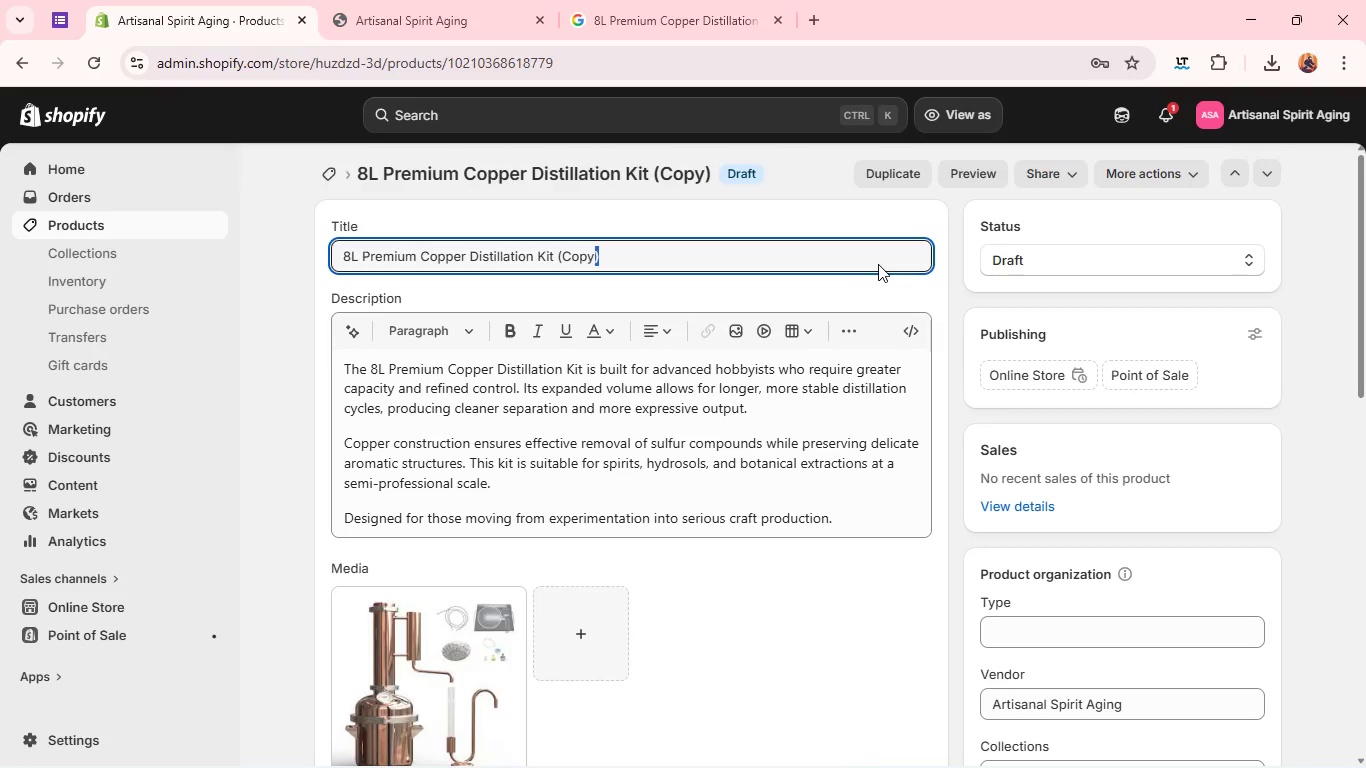 
key(Backspace)
 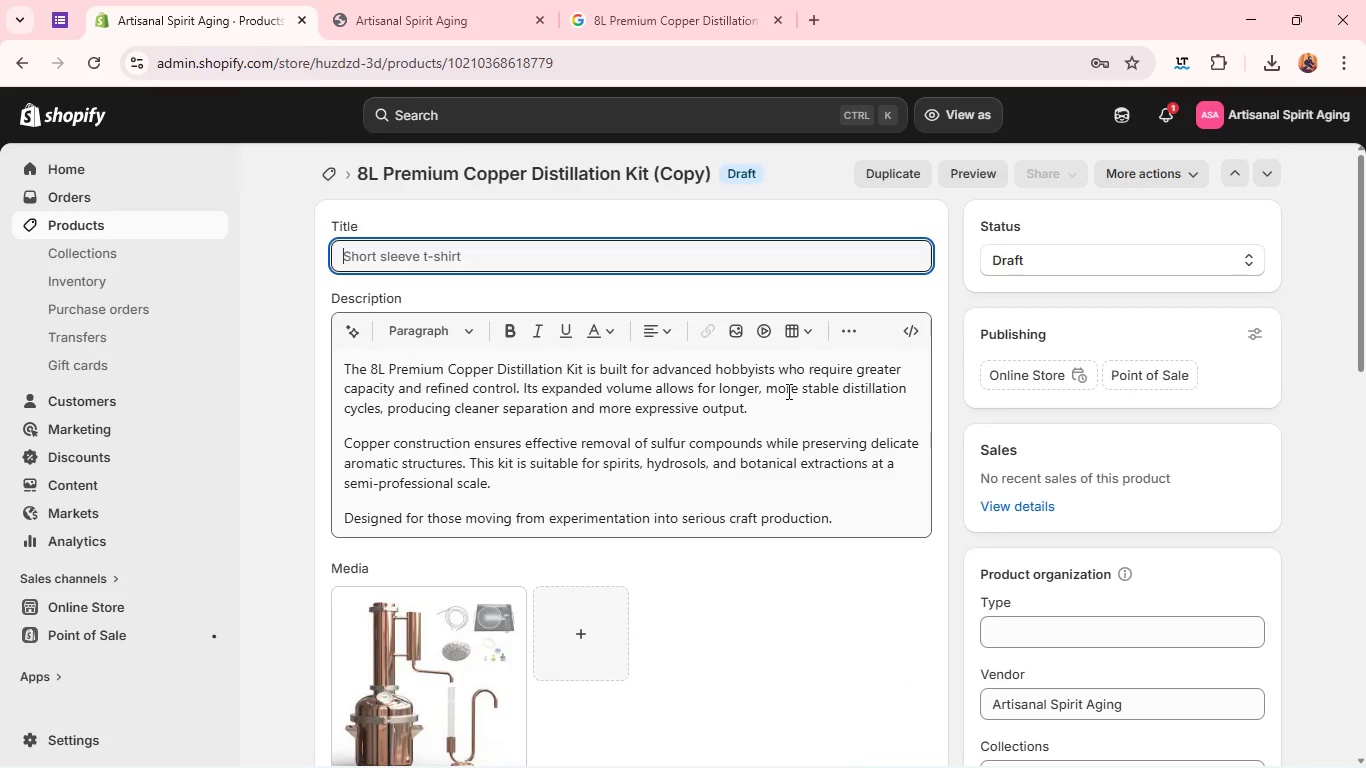 
left_click([787, 391])
 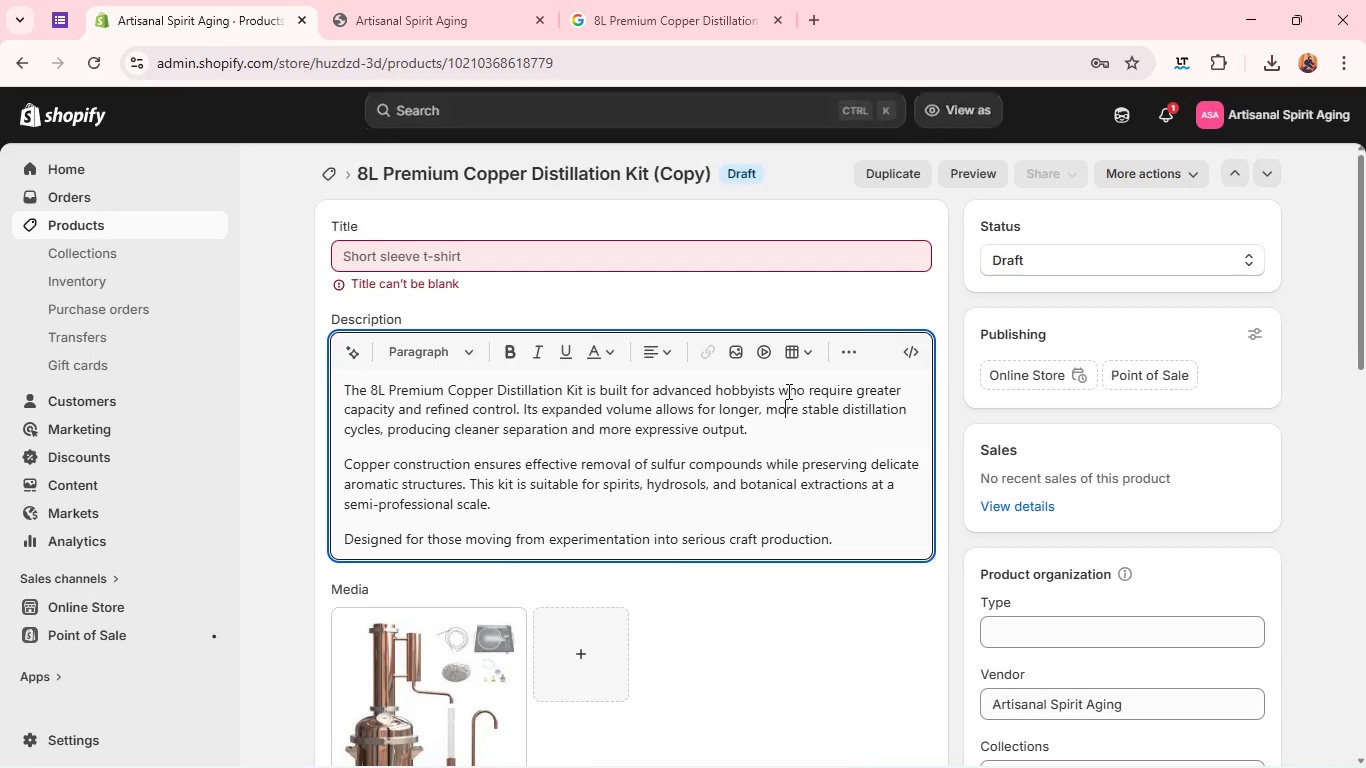 
key(Control+A)
 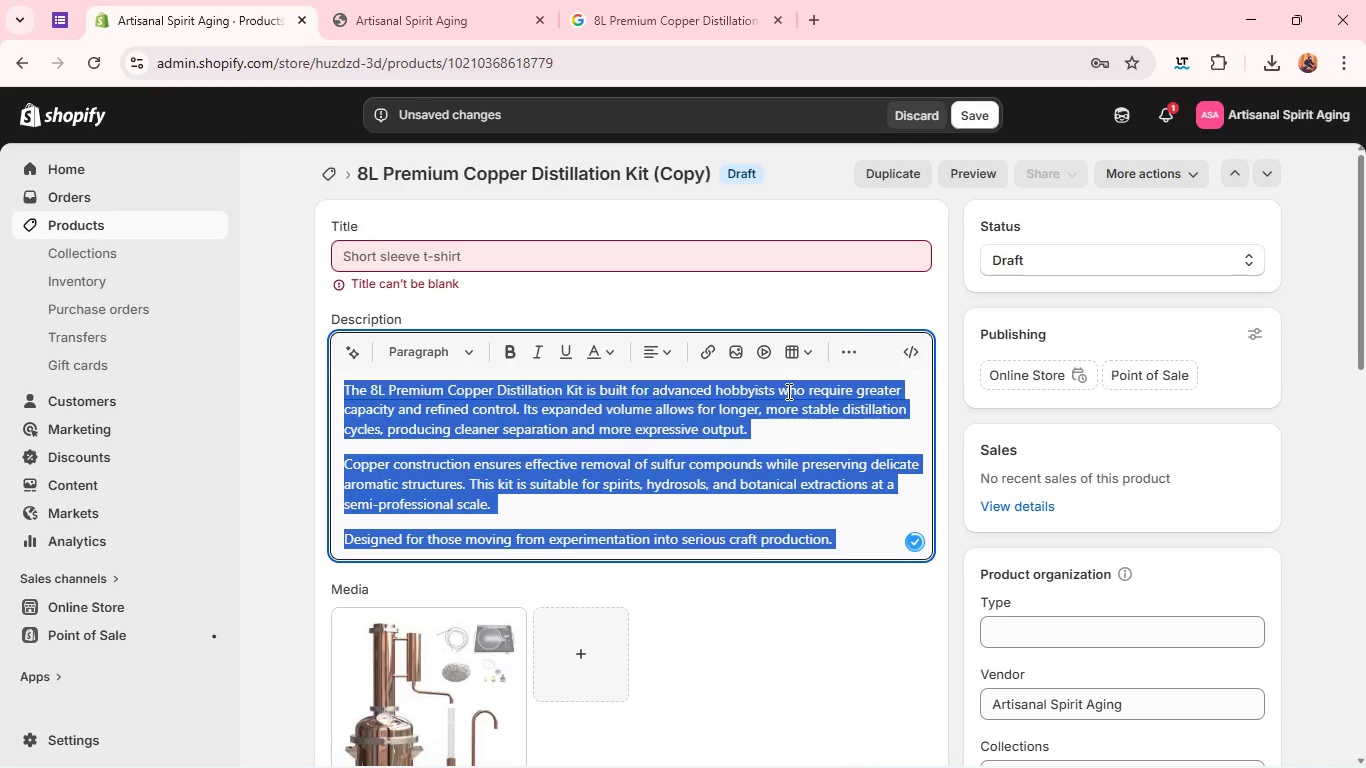 
key(Backspace)
 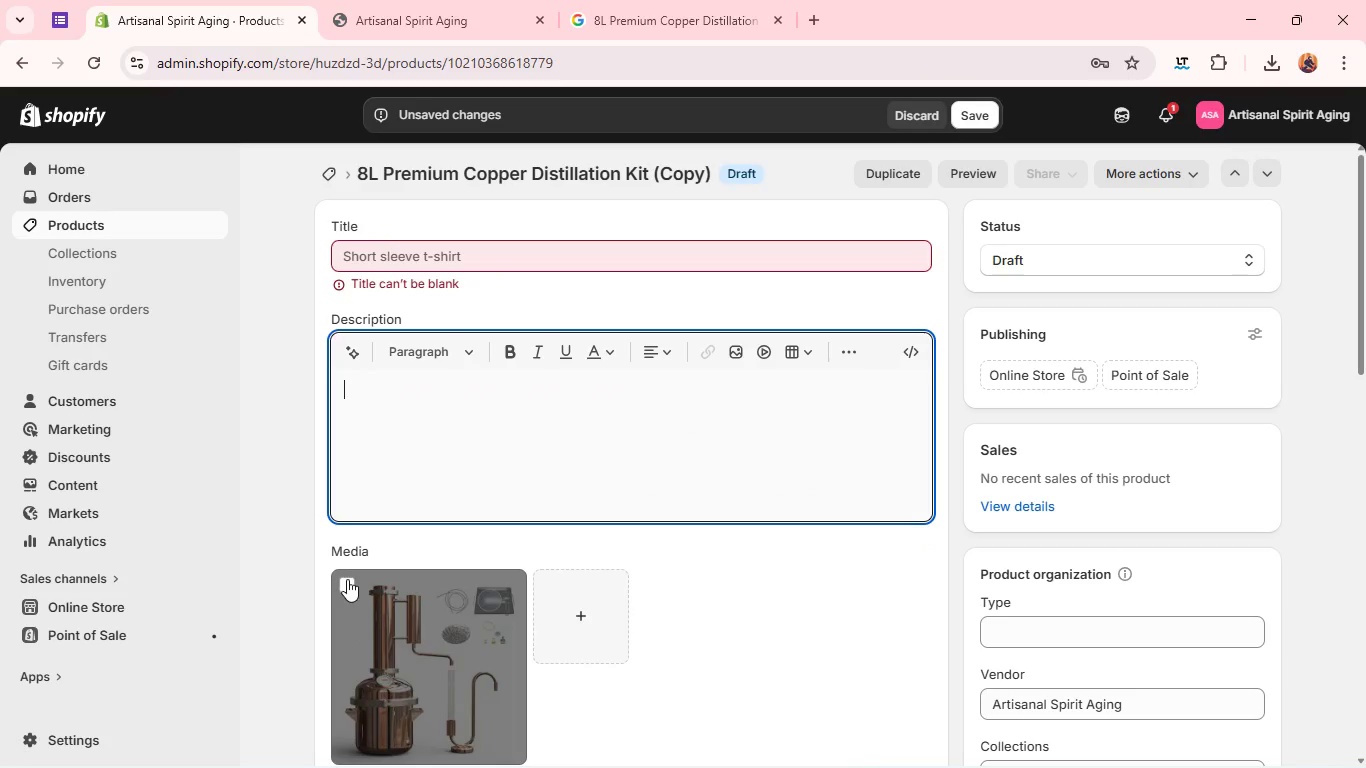 
left_click([346, 586])
 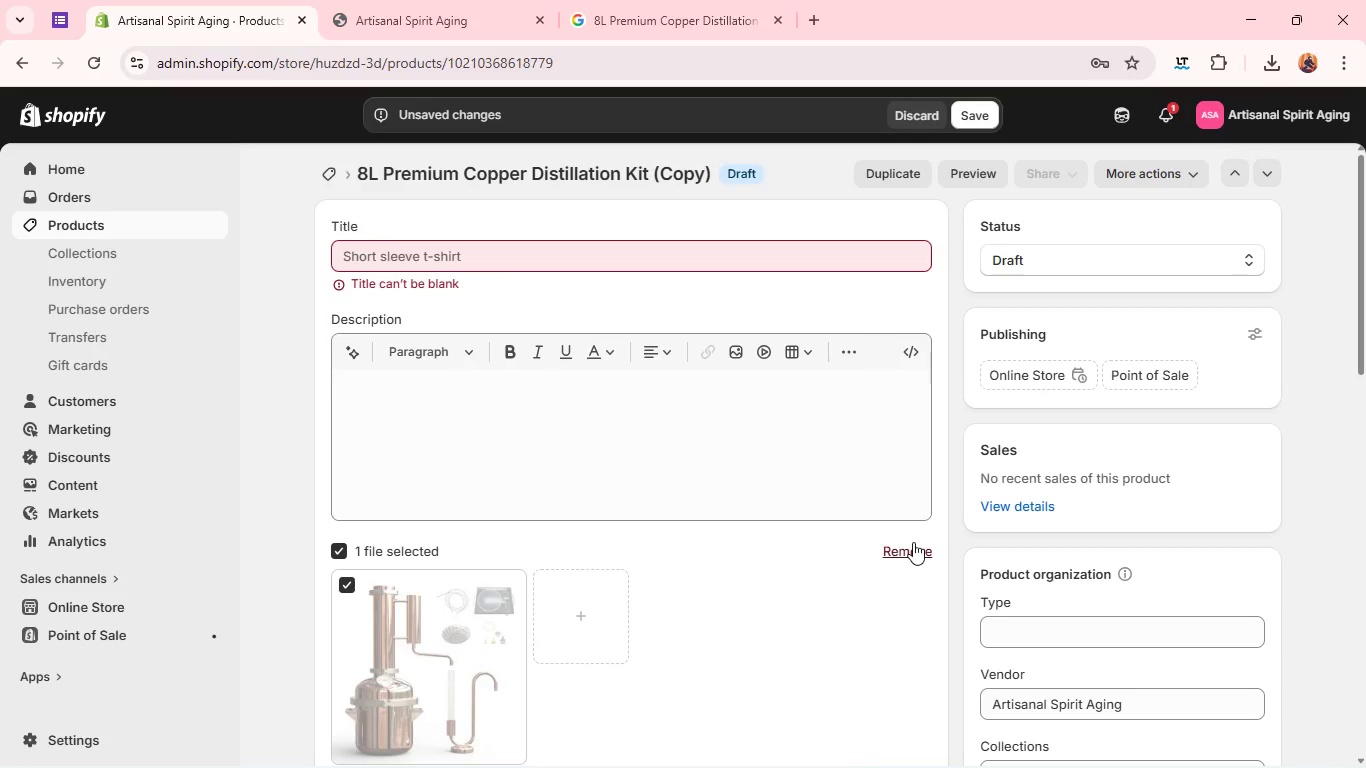 
left_click([913, 542])
 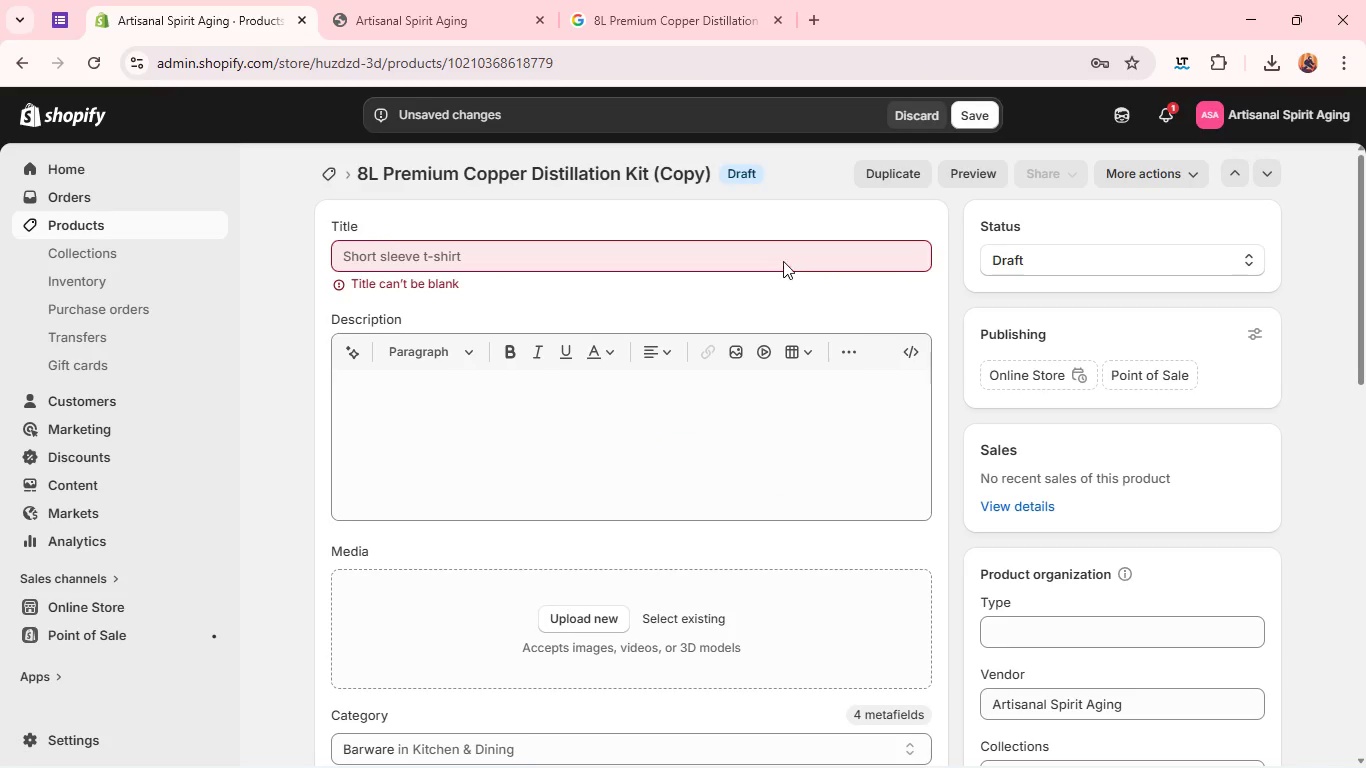 
left_click([783, 260])
 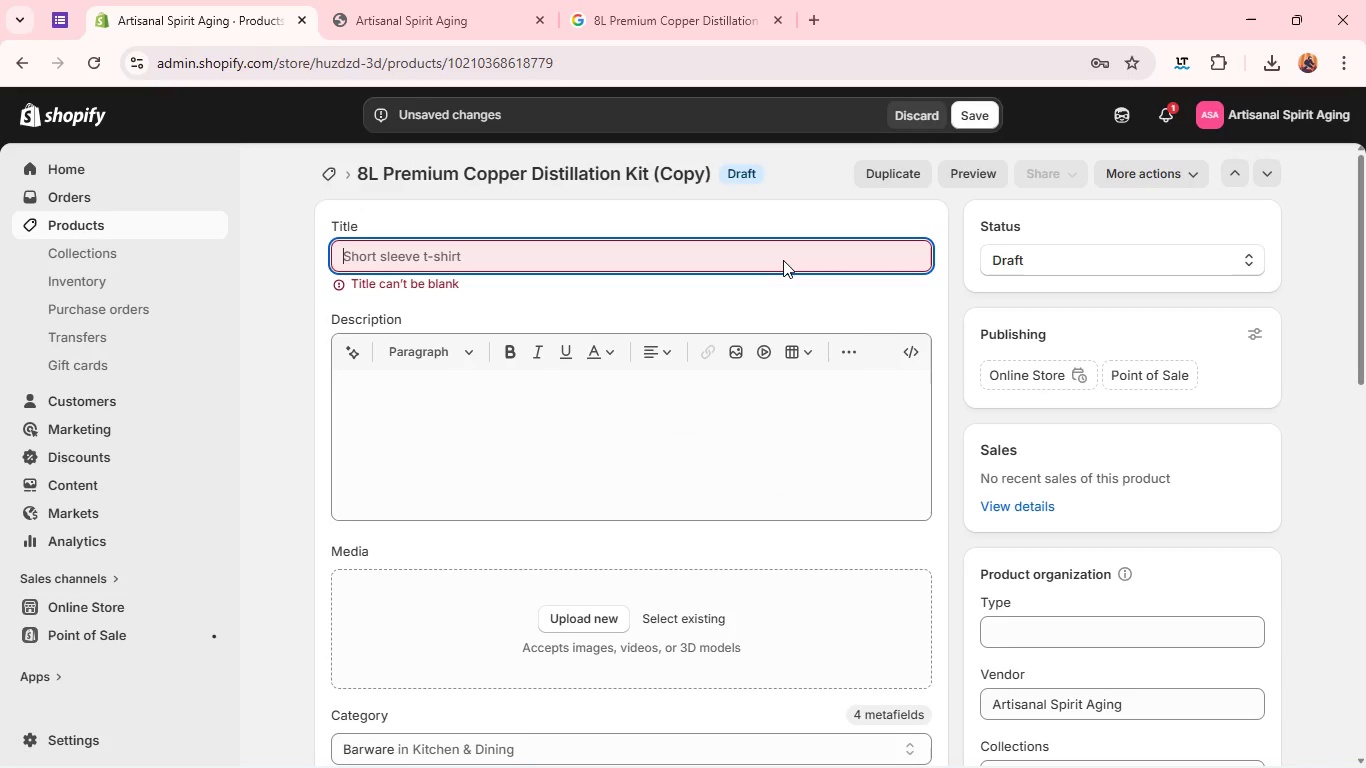 
type(Copper Still With Thermometer )
 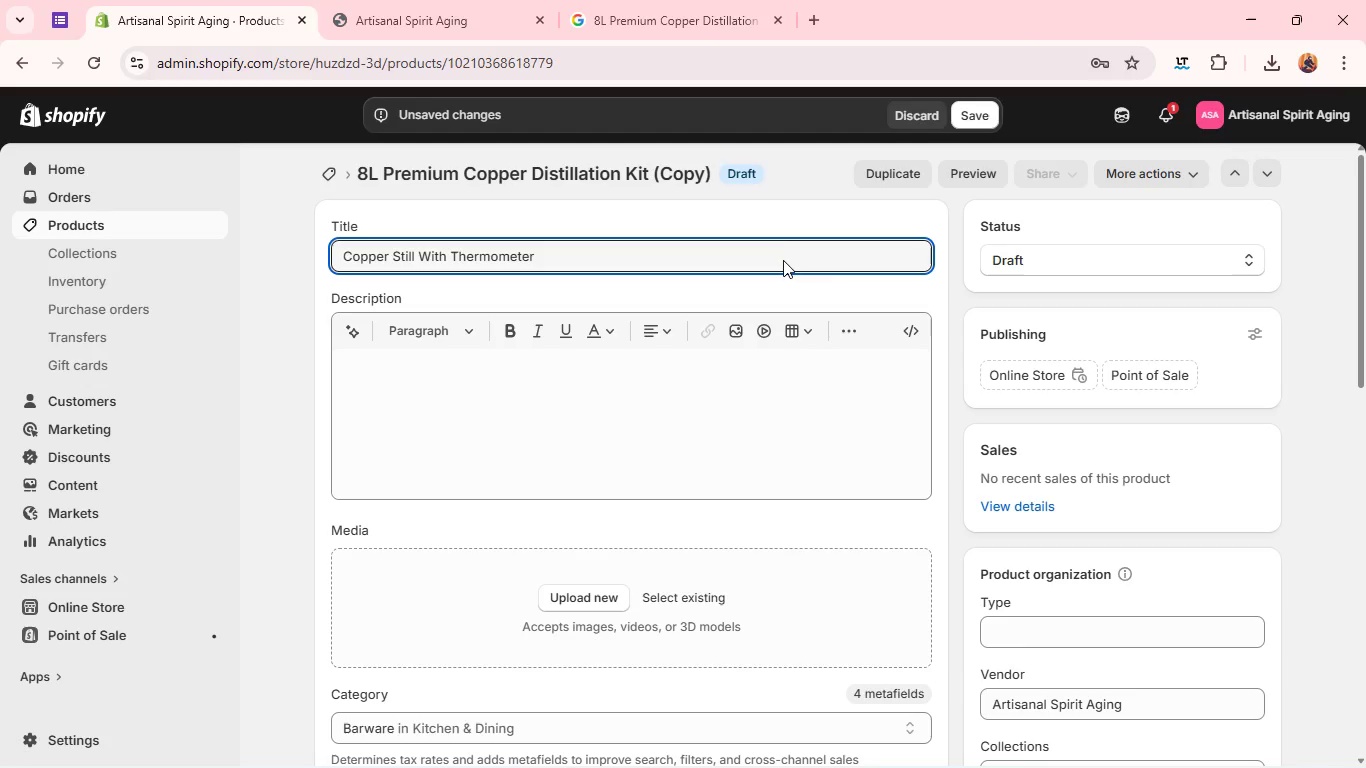 
type((5L))
 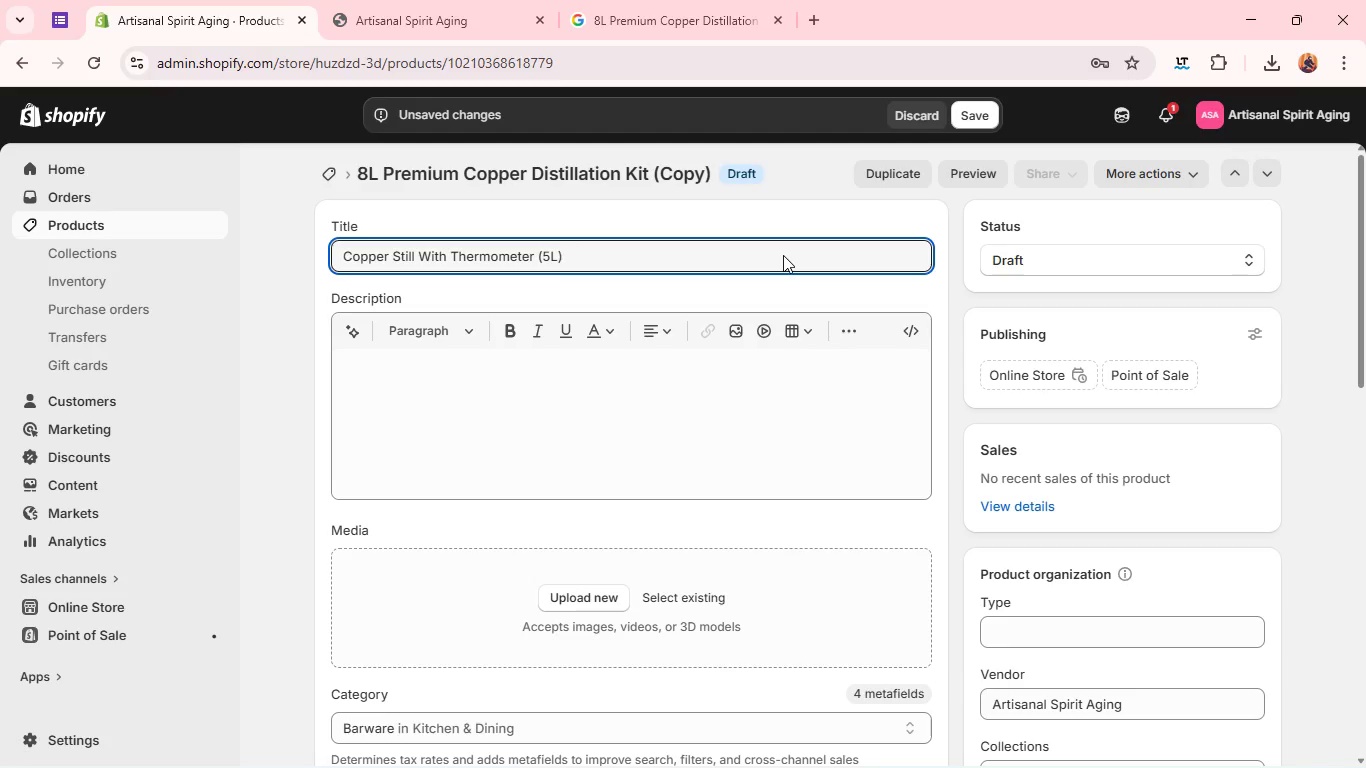 
key(Control+A)
 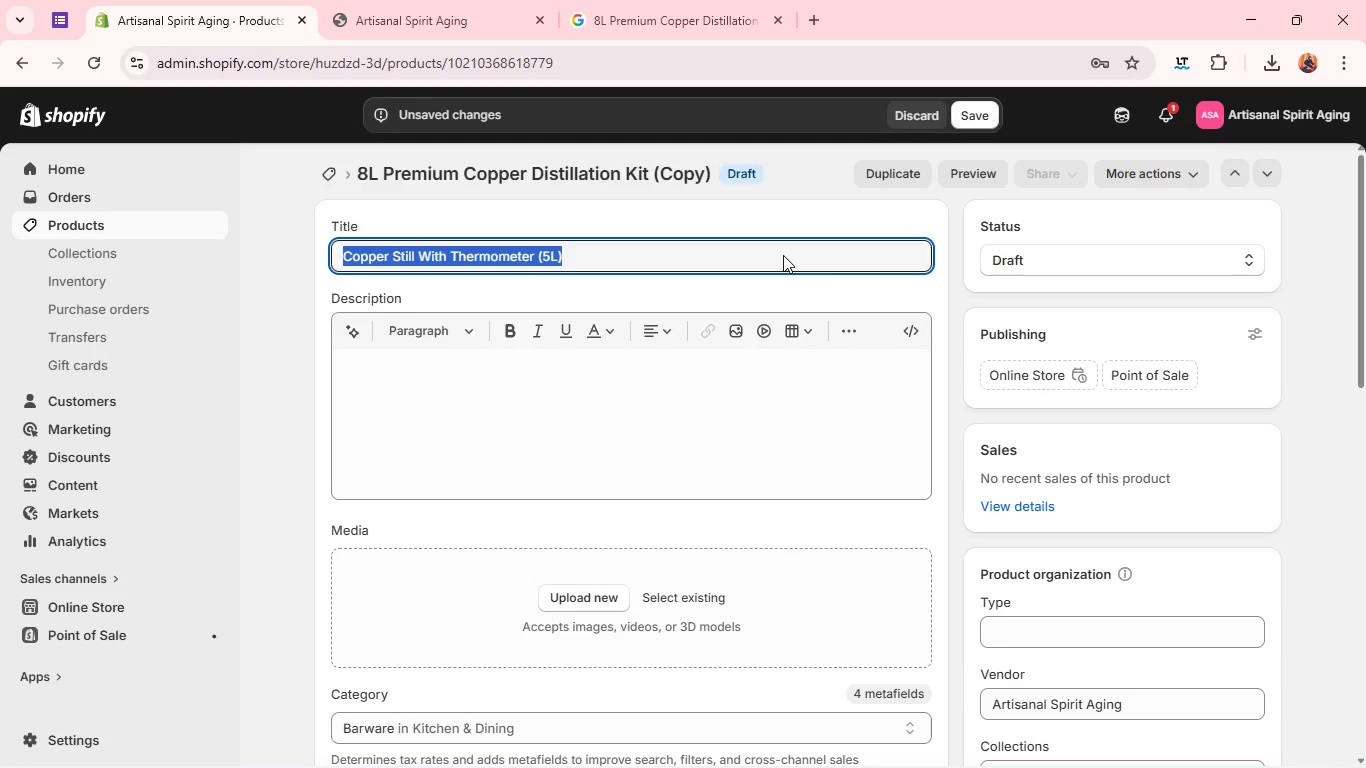 
key(Control+C)
 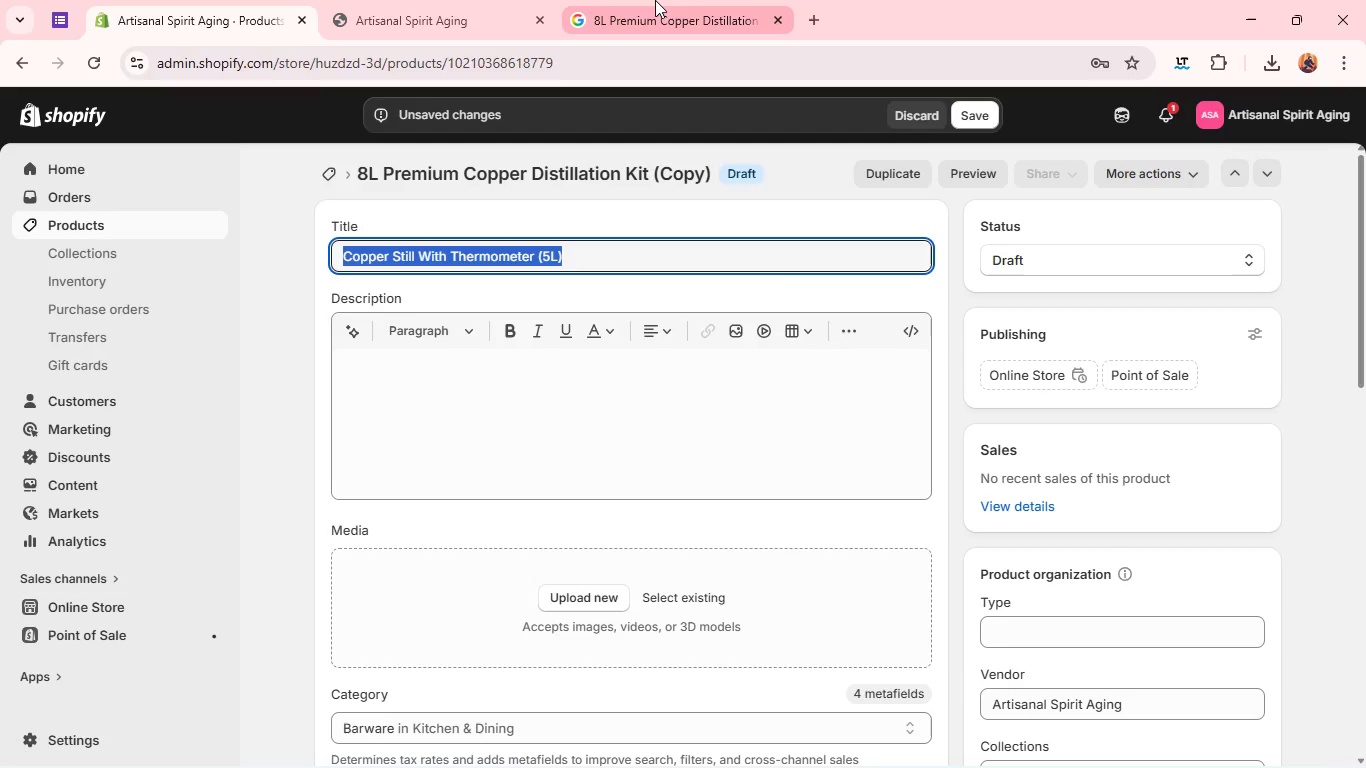 
left_click([655, 0])
 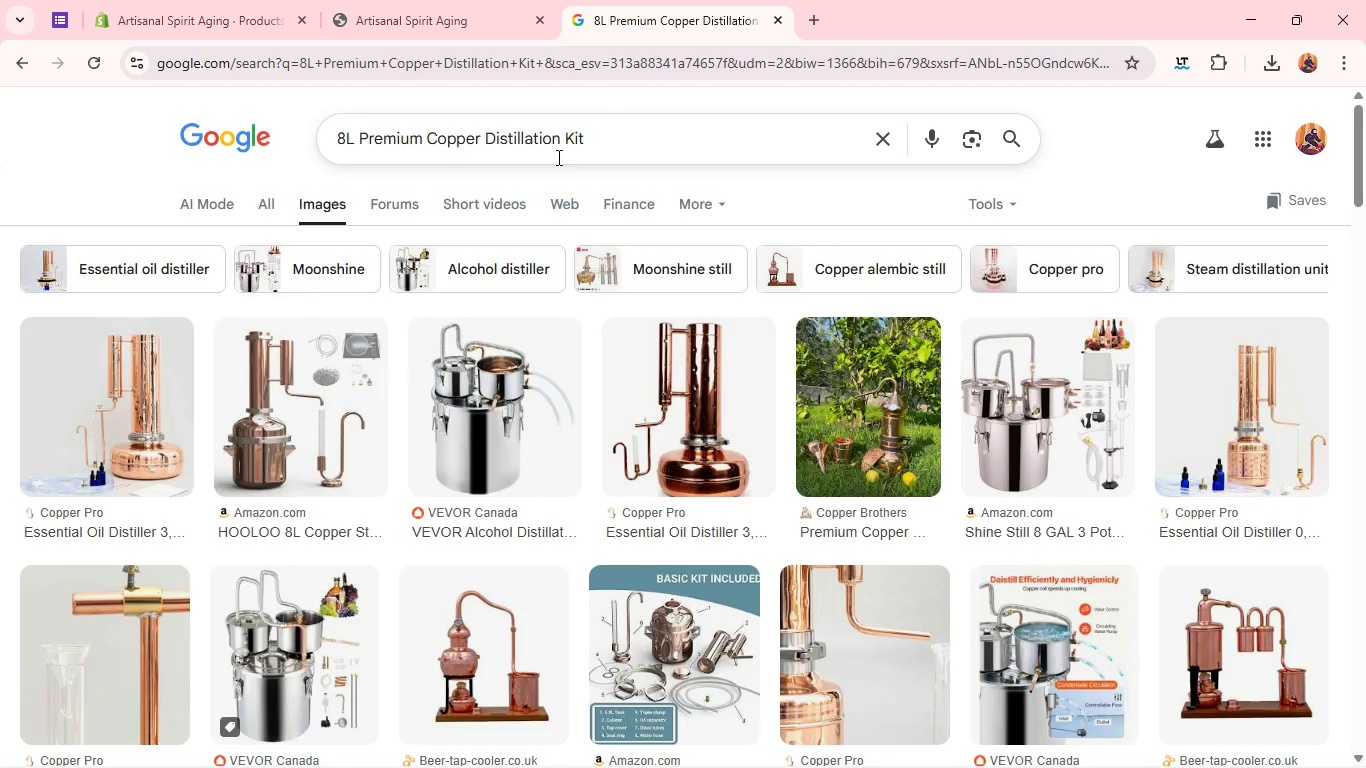 
left_click([557, 157])
 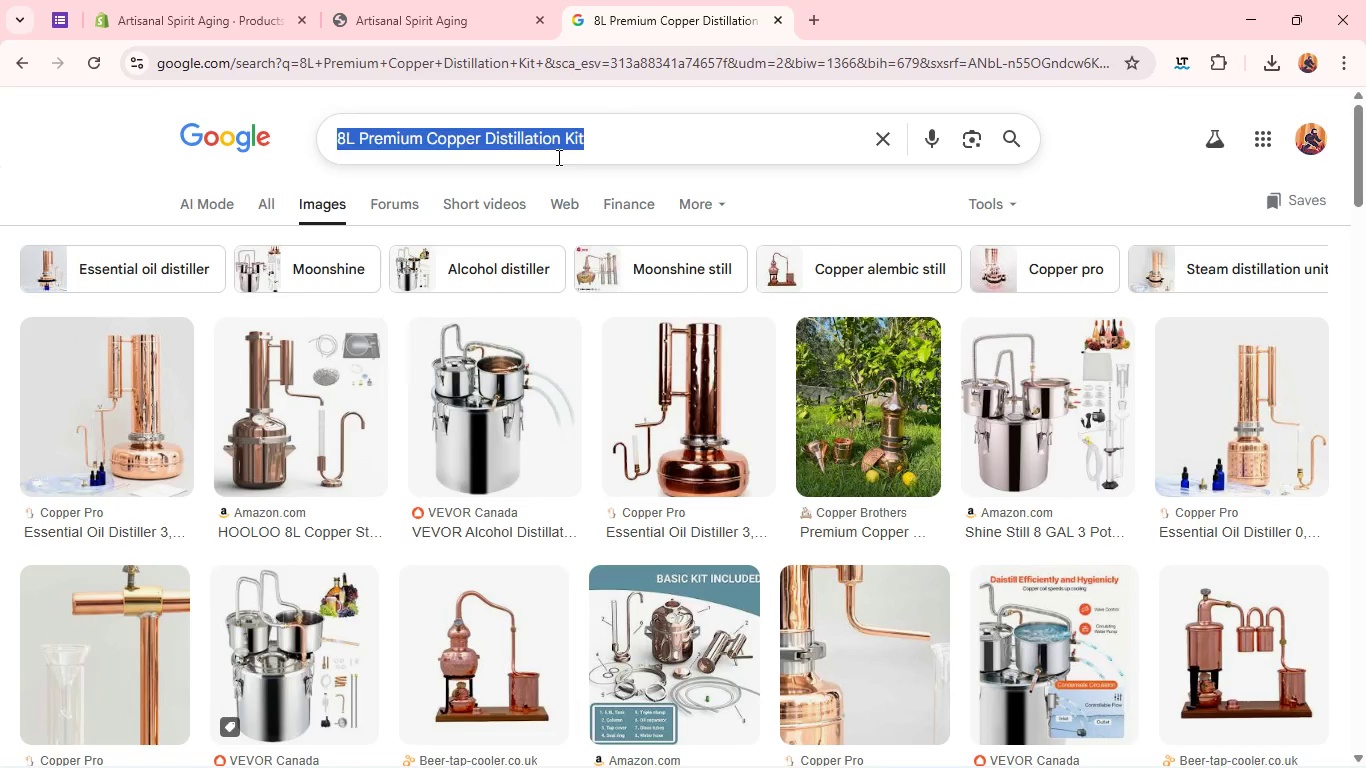 
key(Control+A)
 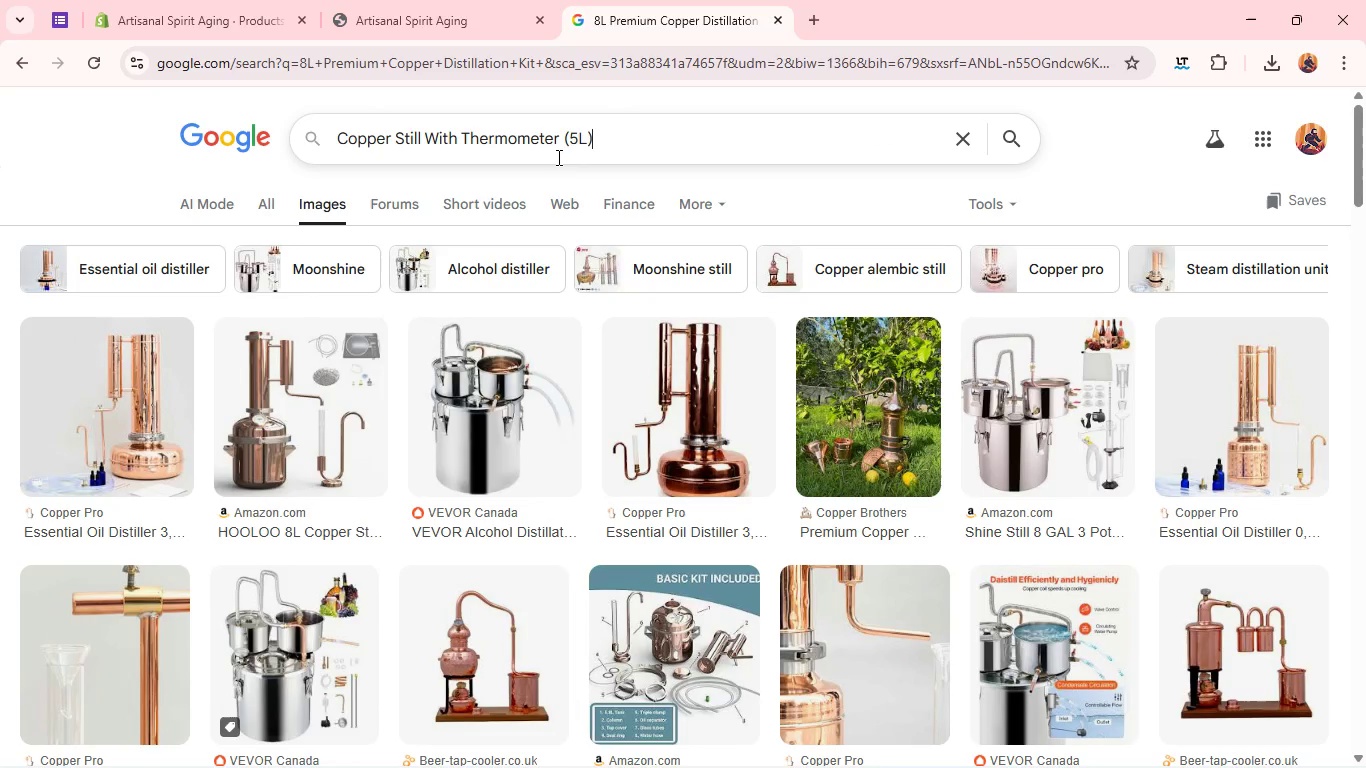 
key(Control+V)
 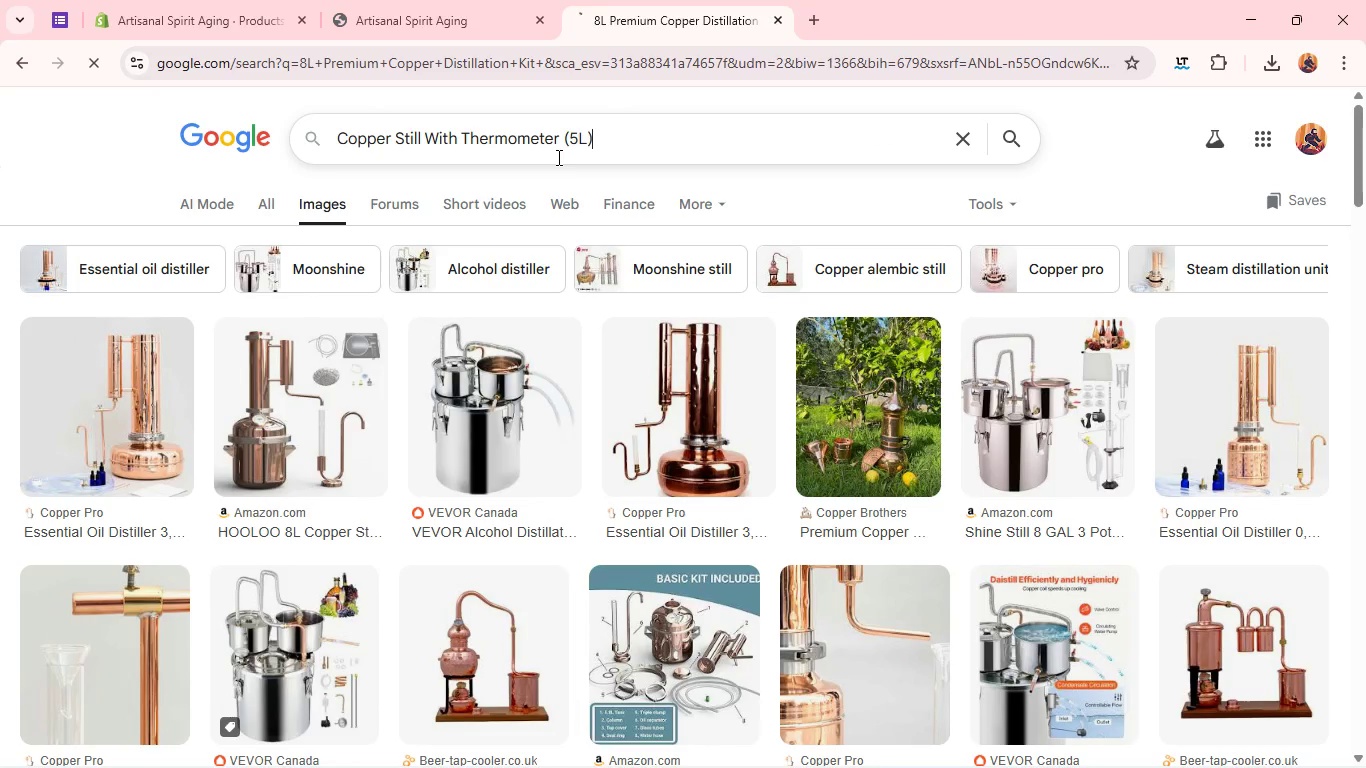 
key(Enter)
 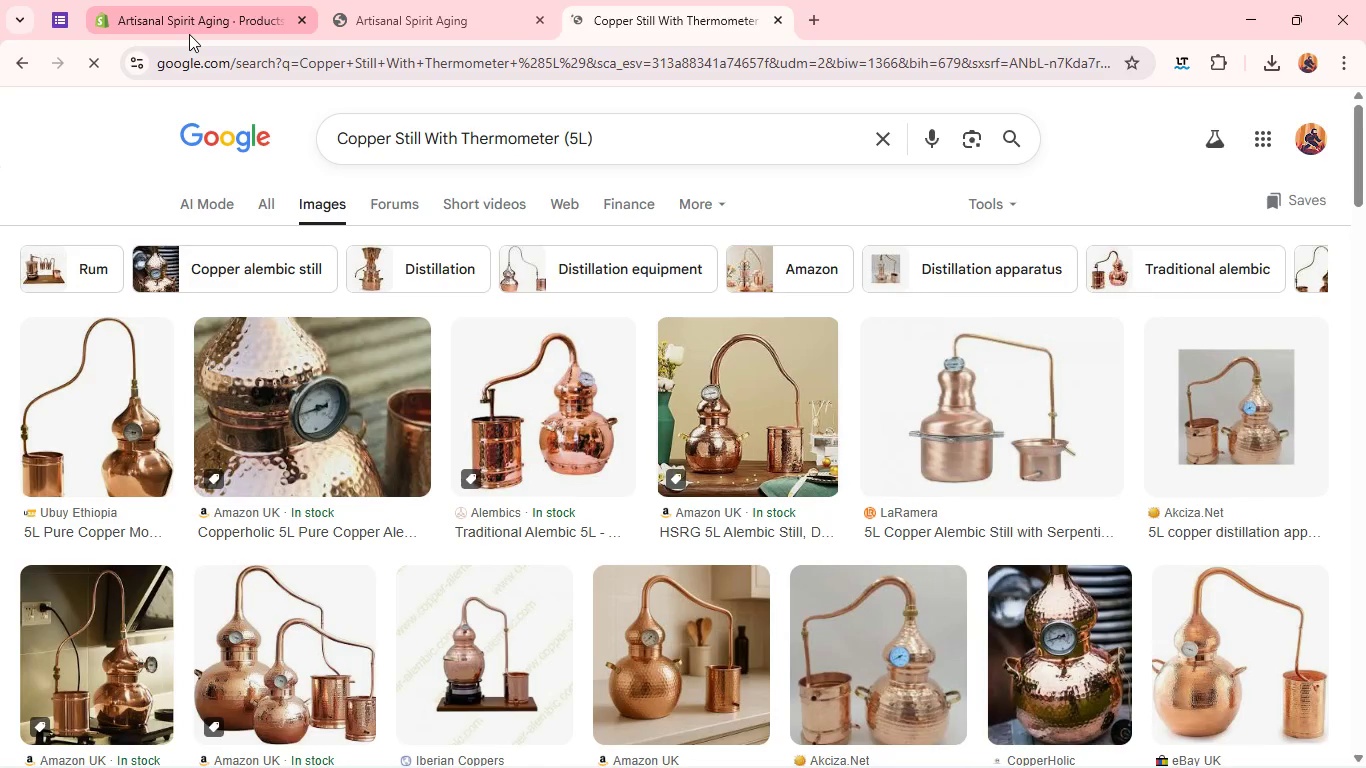 
wait(9.02)
 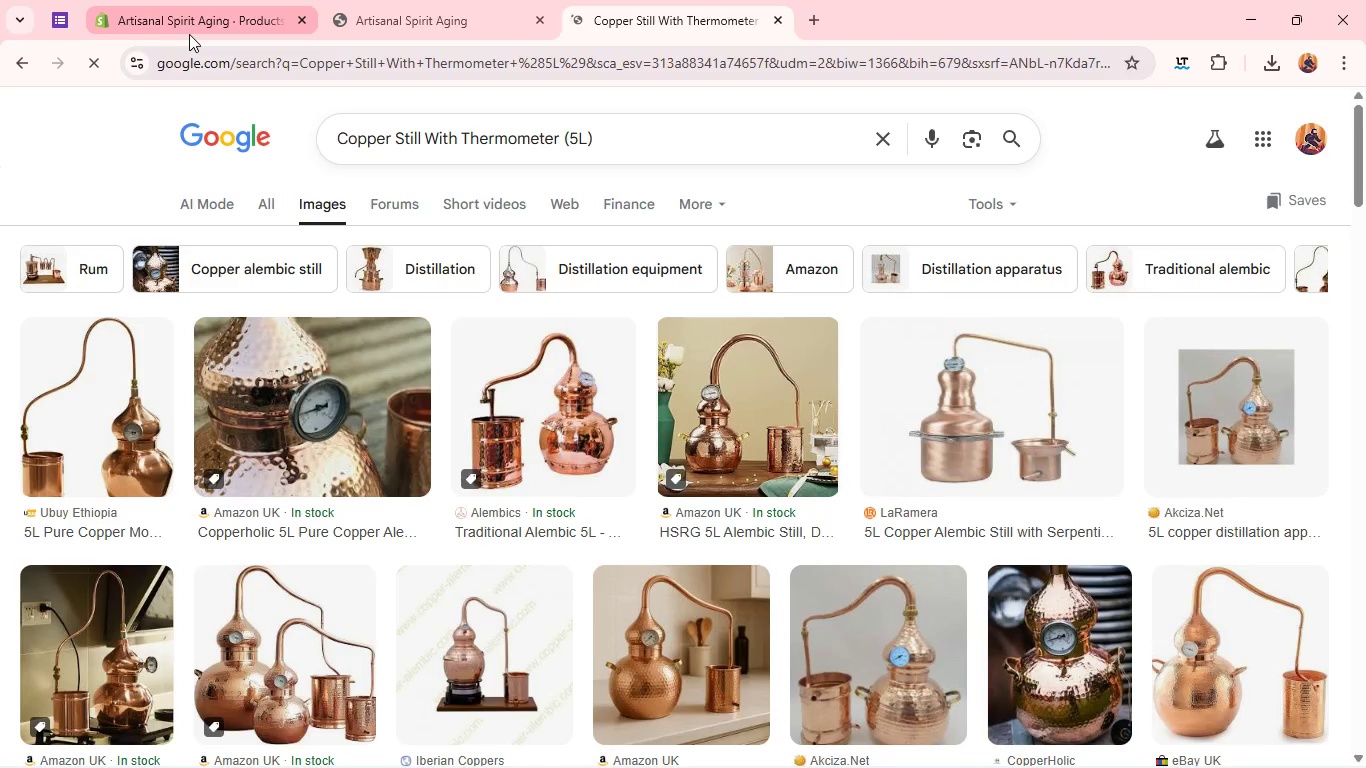 
right_click([730, 341])
 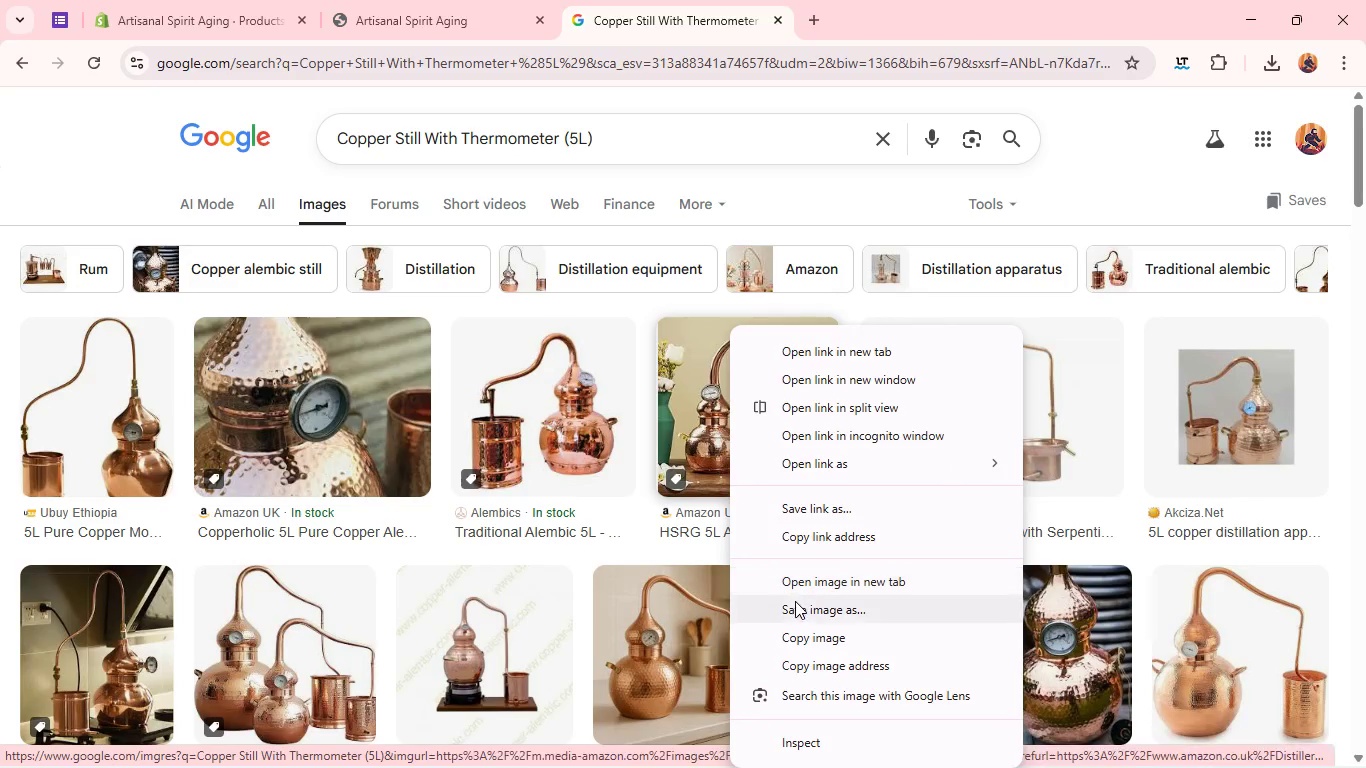 
left_click([795, 604])
 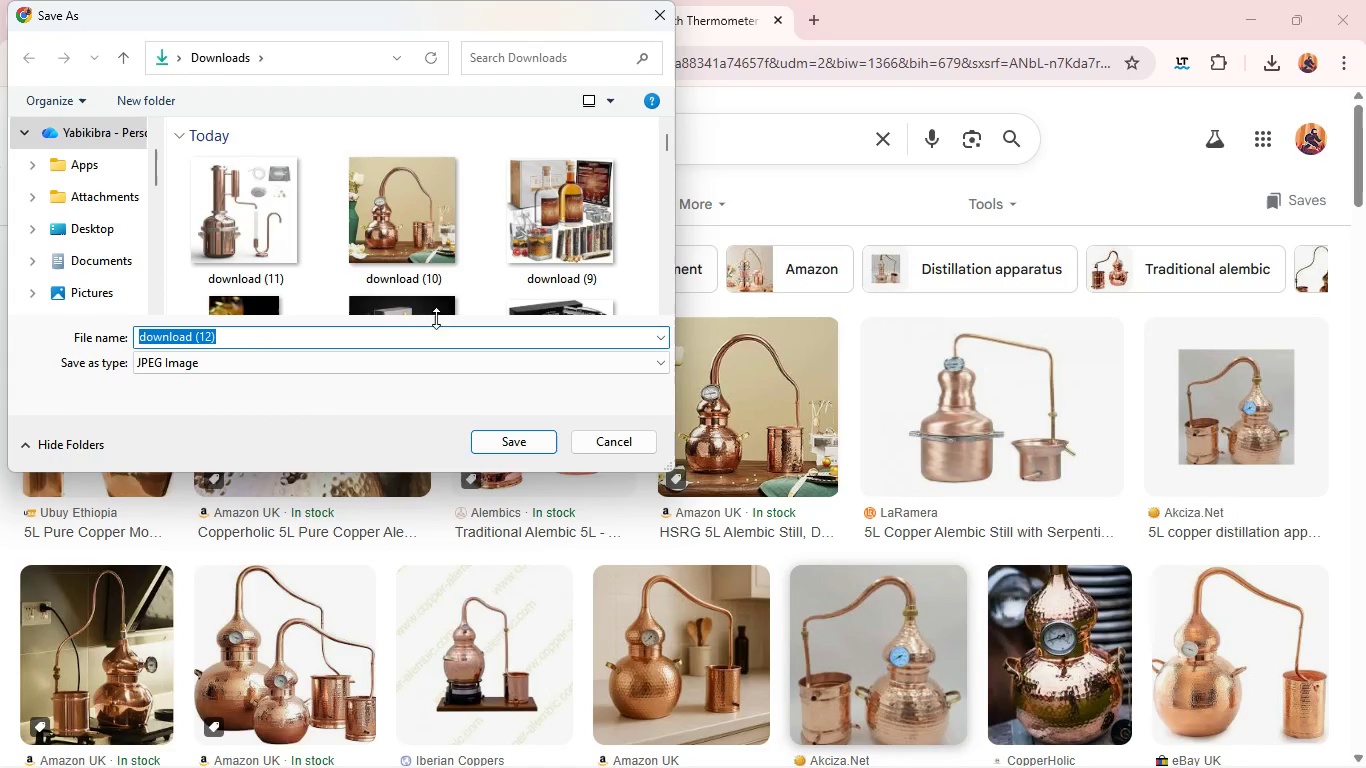 
wait(5.3)
 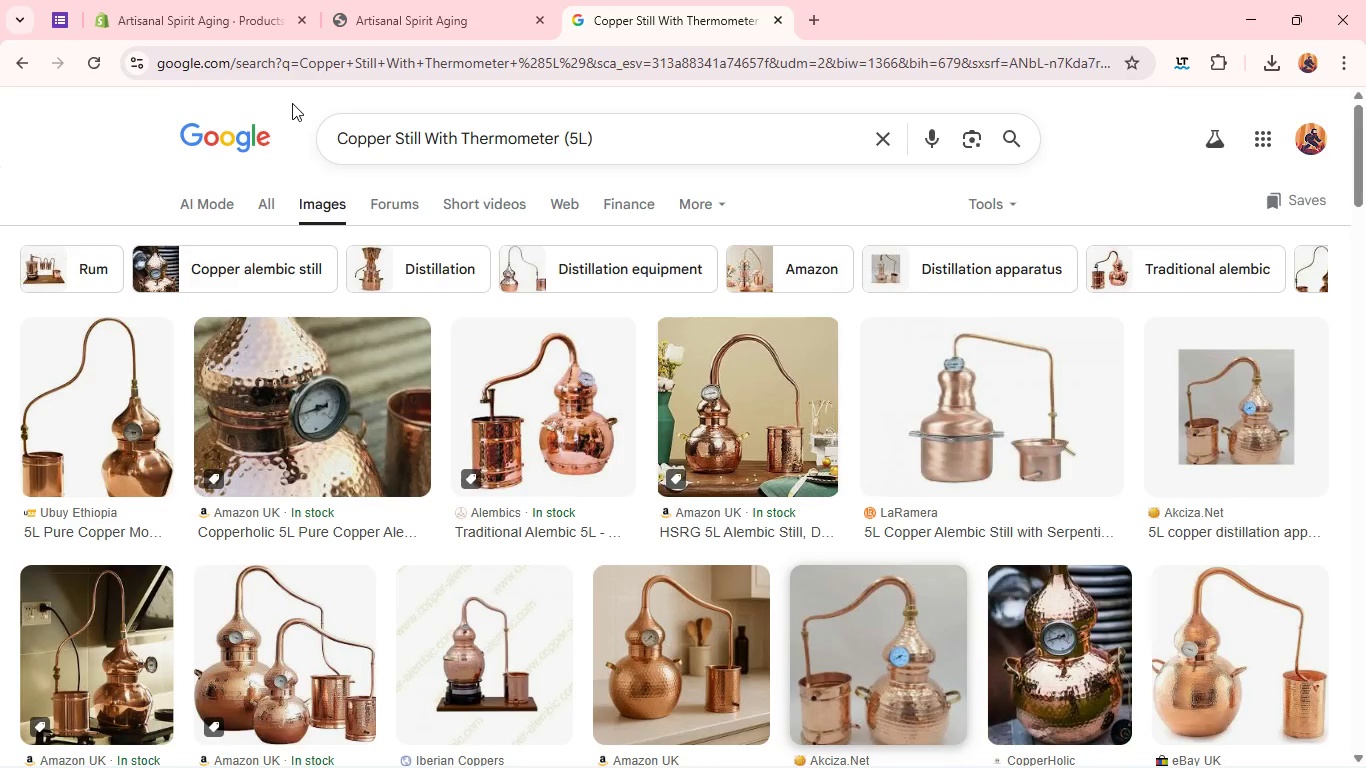 
left_click([507, 438])
 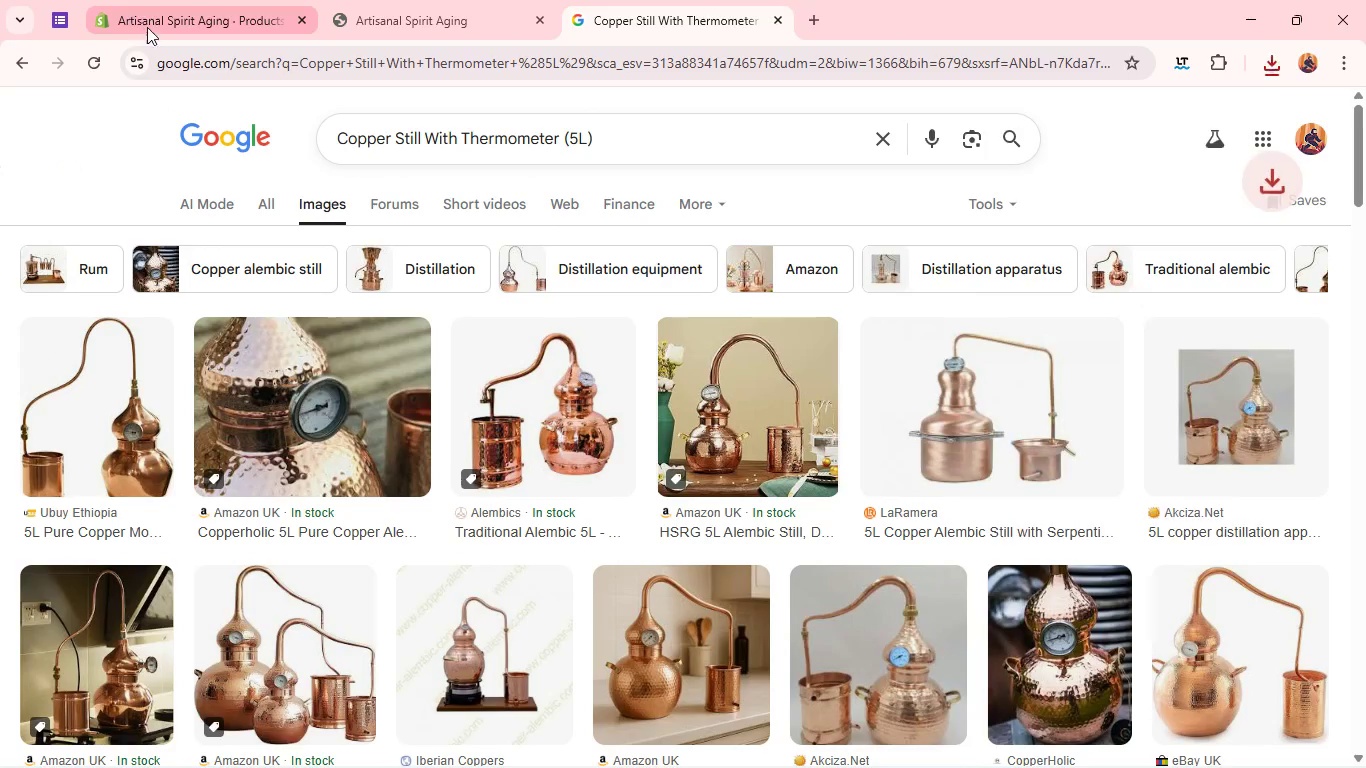 
left_click([158, 34])
 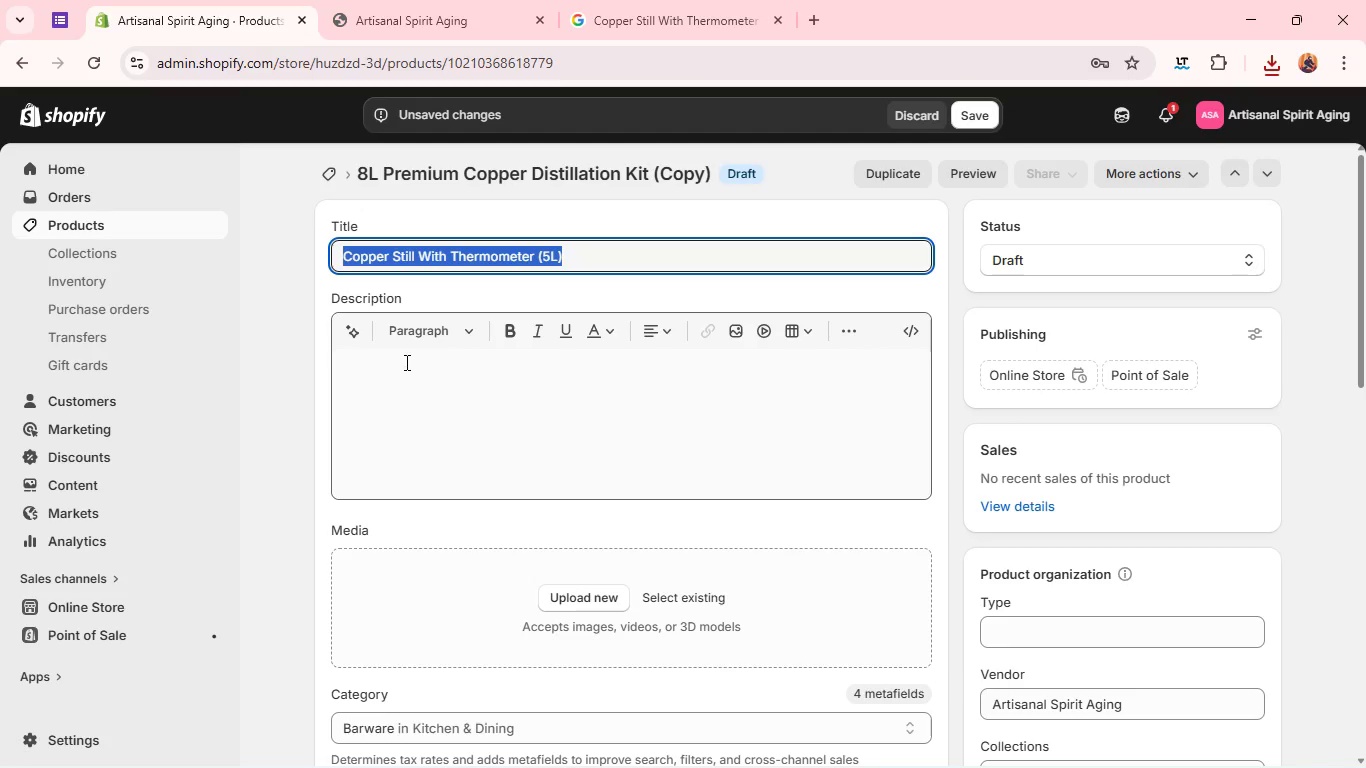 
left_click([405, 362])
 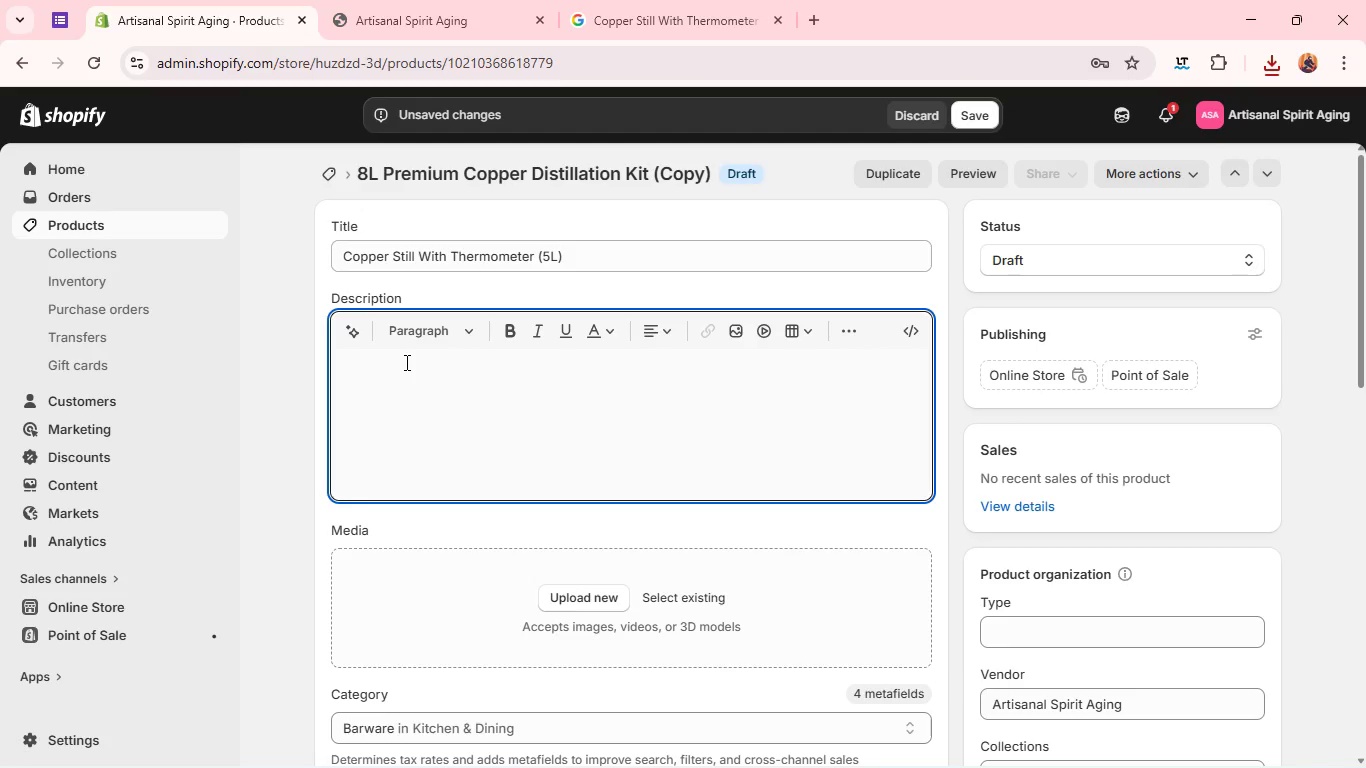 
key(Control+V)
 